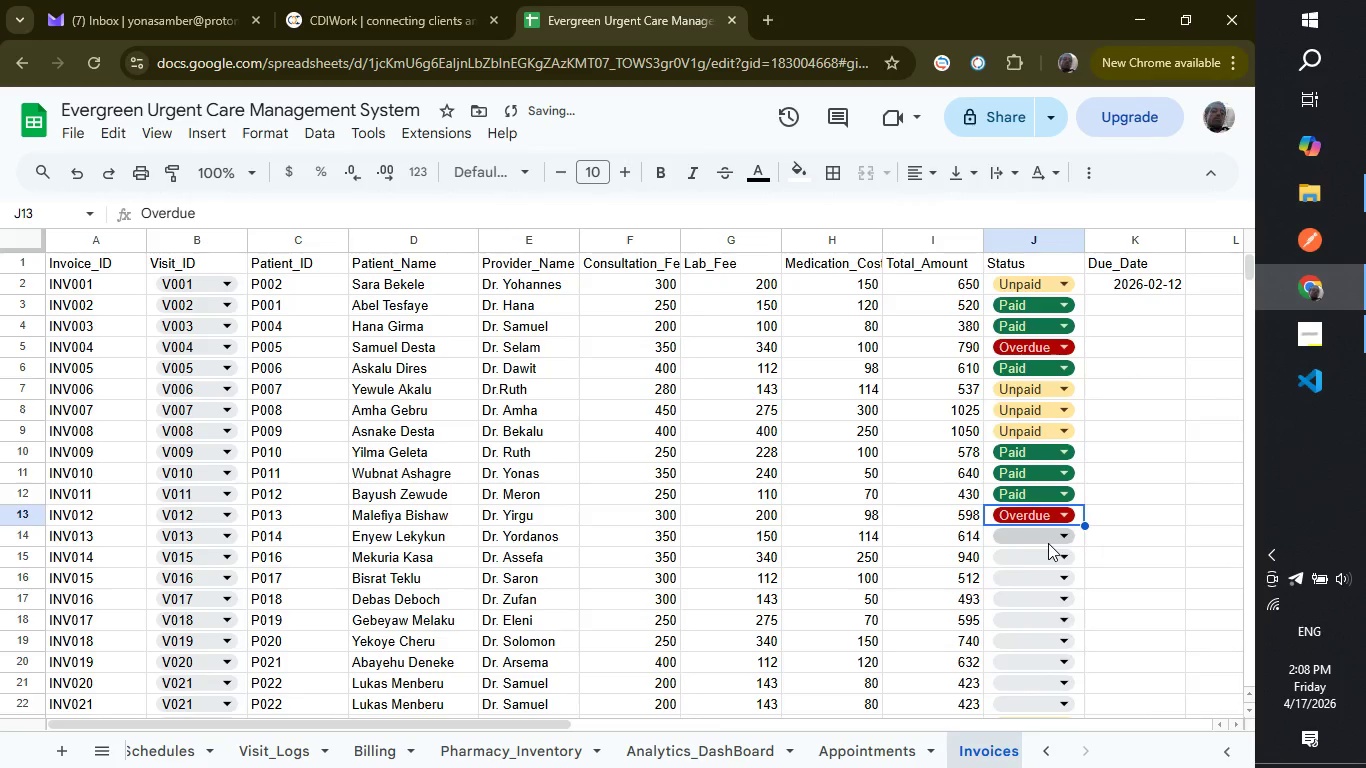 
left_click([1048, 541])
 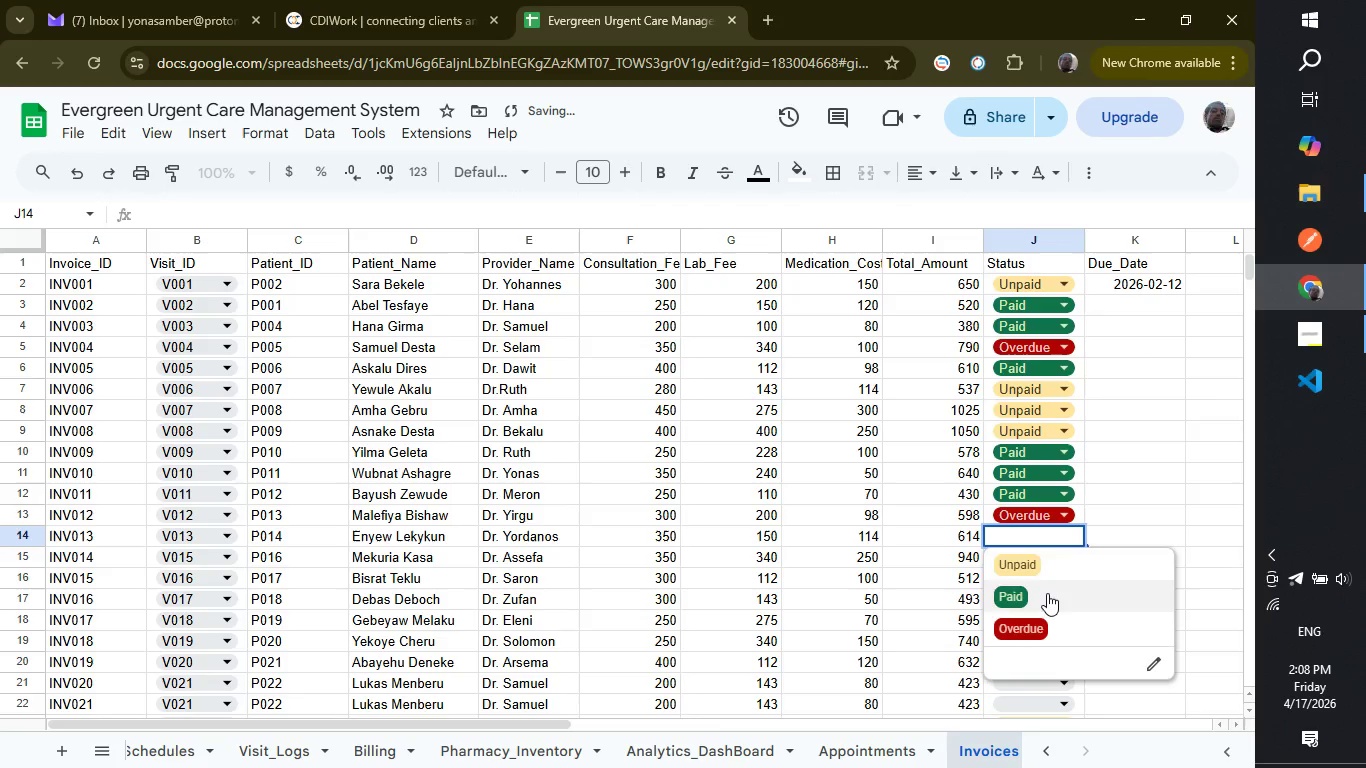 
left_click([1047, 593])
 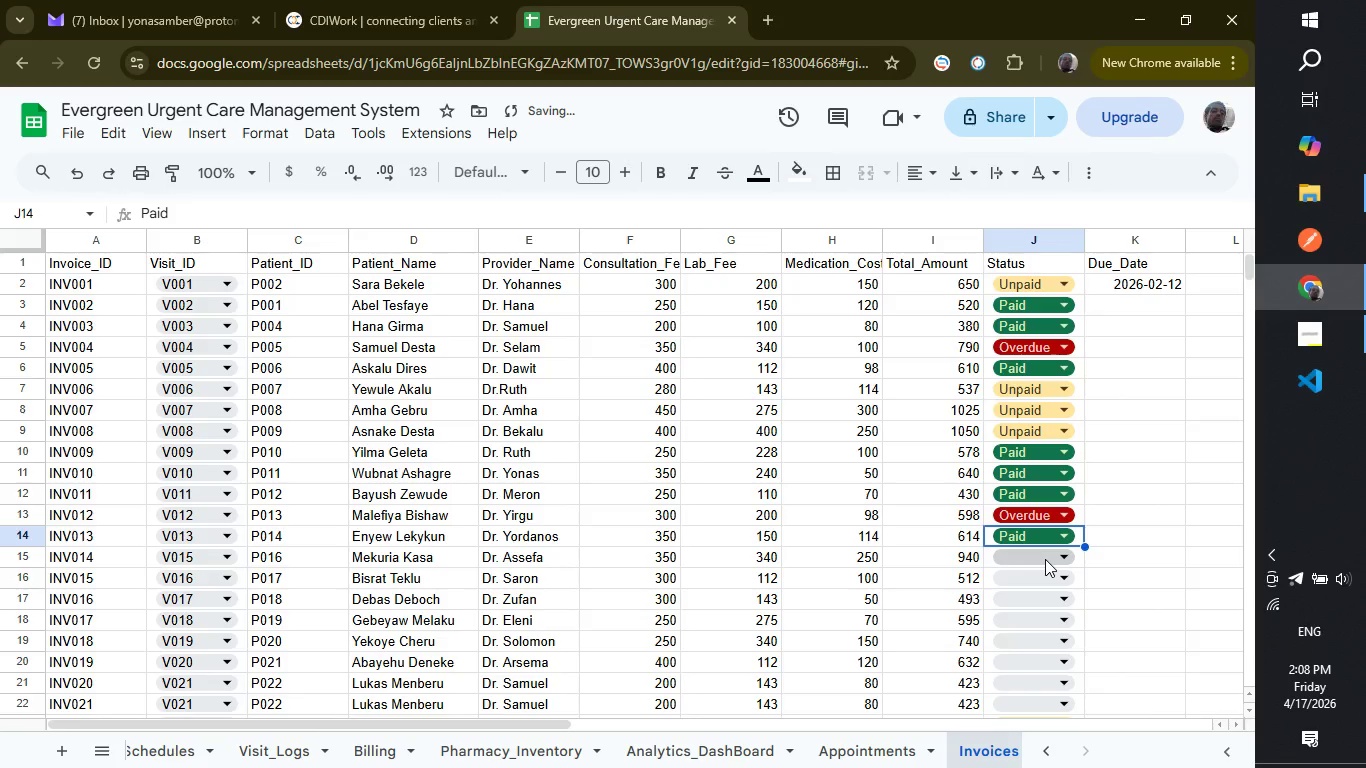 
left_click([1045, 559])
 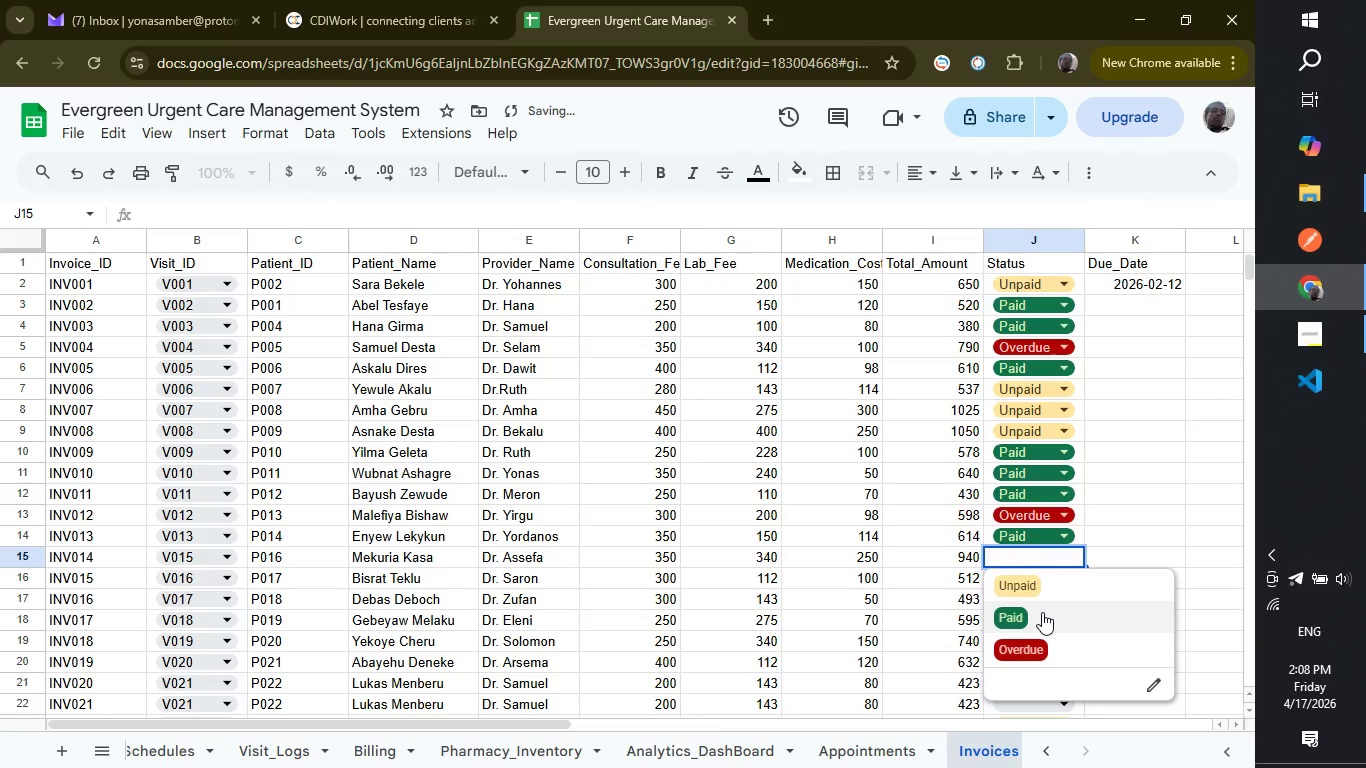 
left_click([1042, 612])
 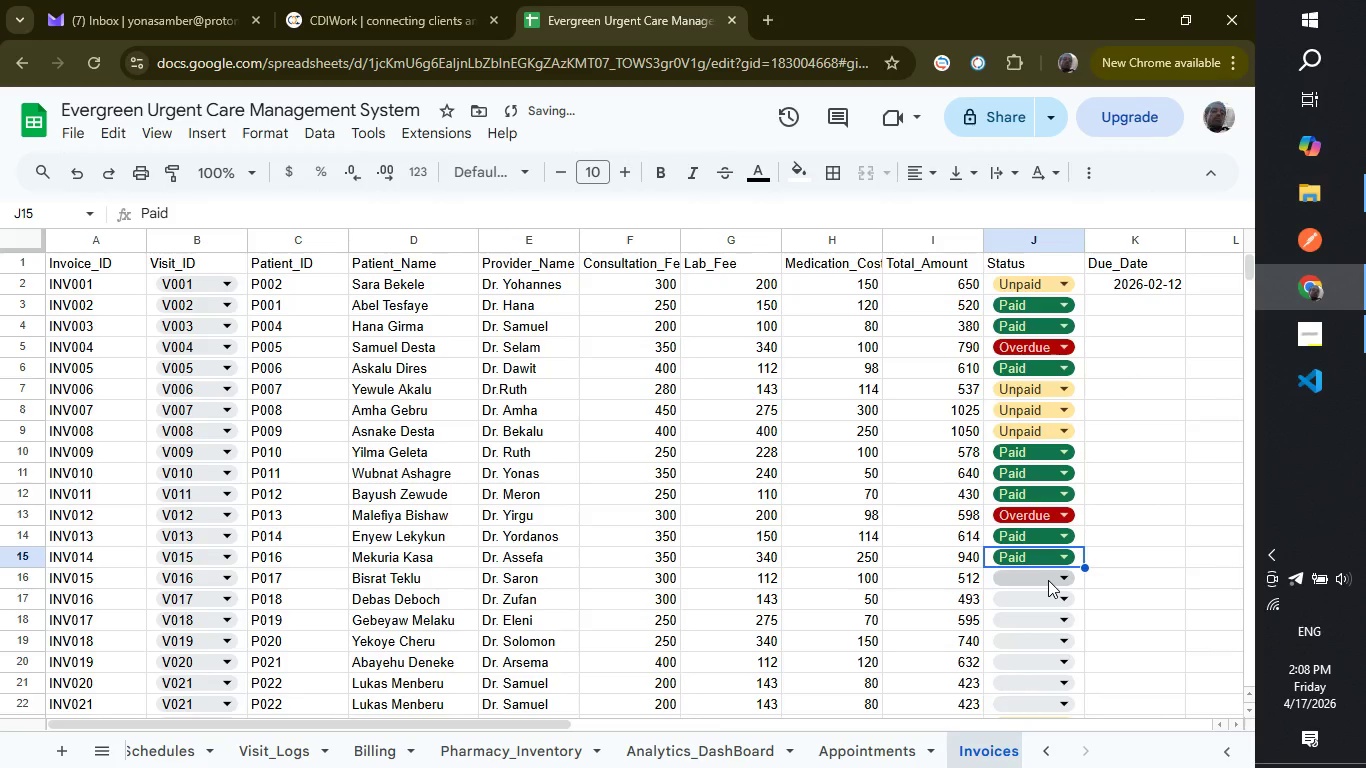 
left_click([1048, 580])
 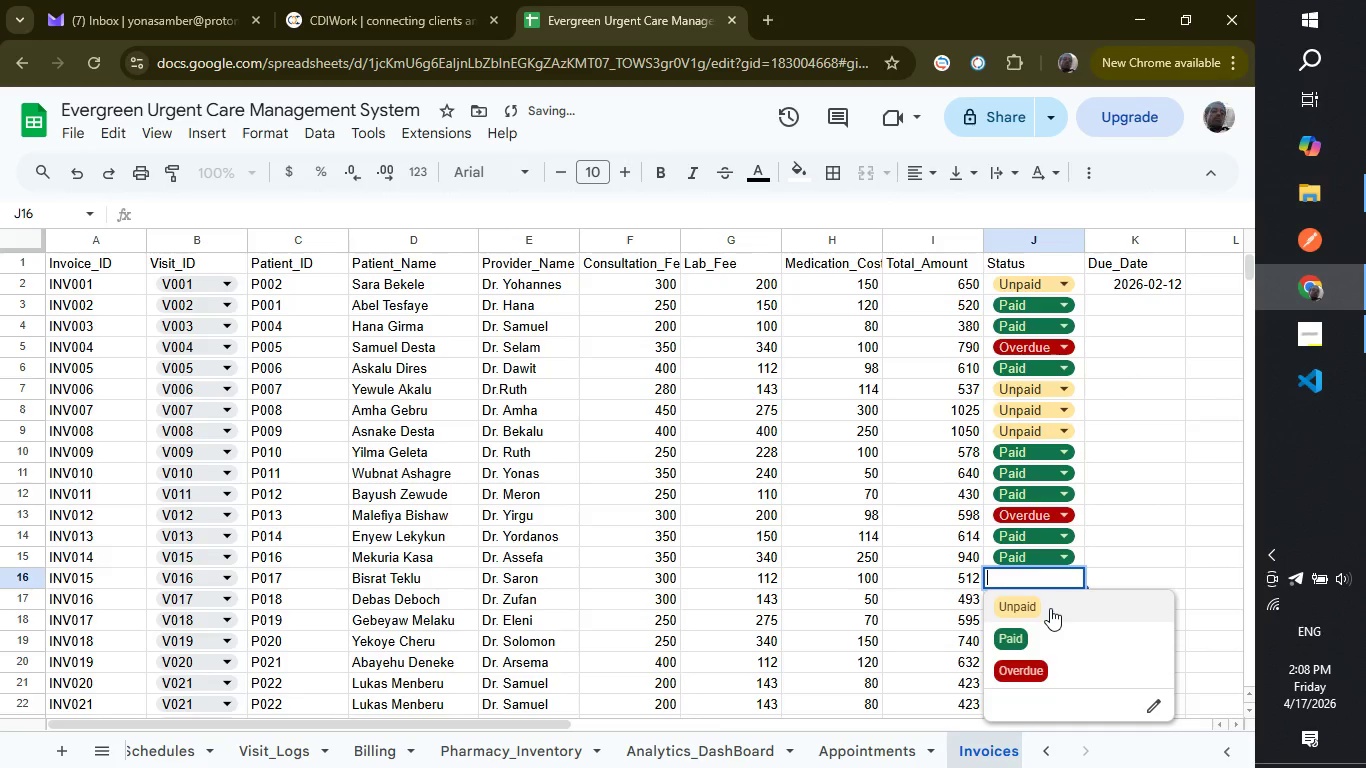 
left_click([1050, 608])
 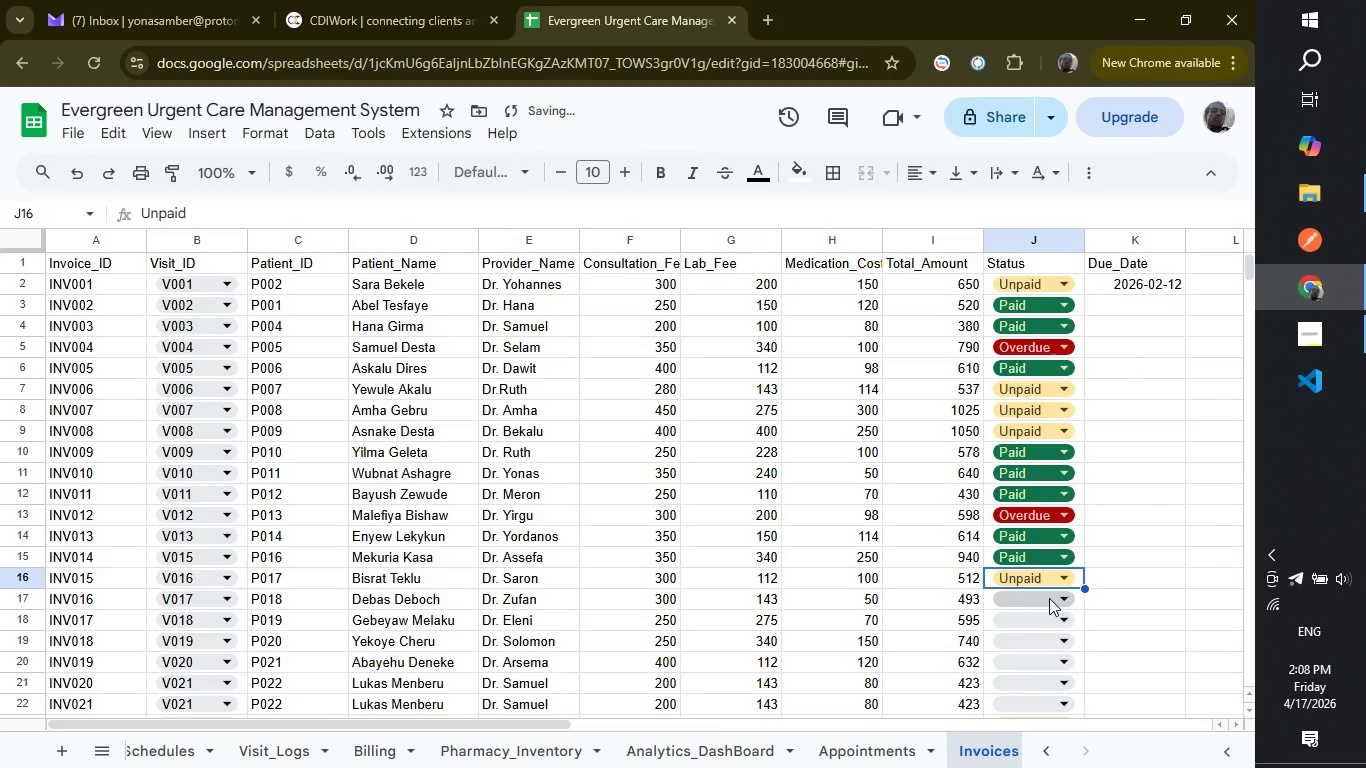 
left_click([1049, 598])
 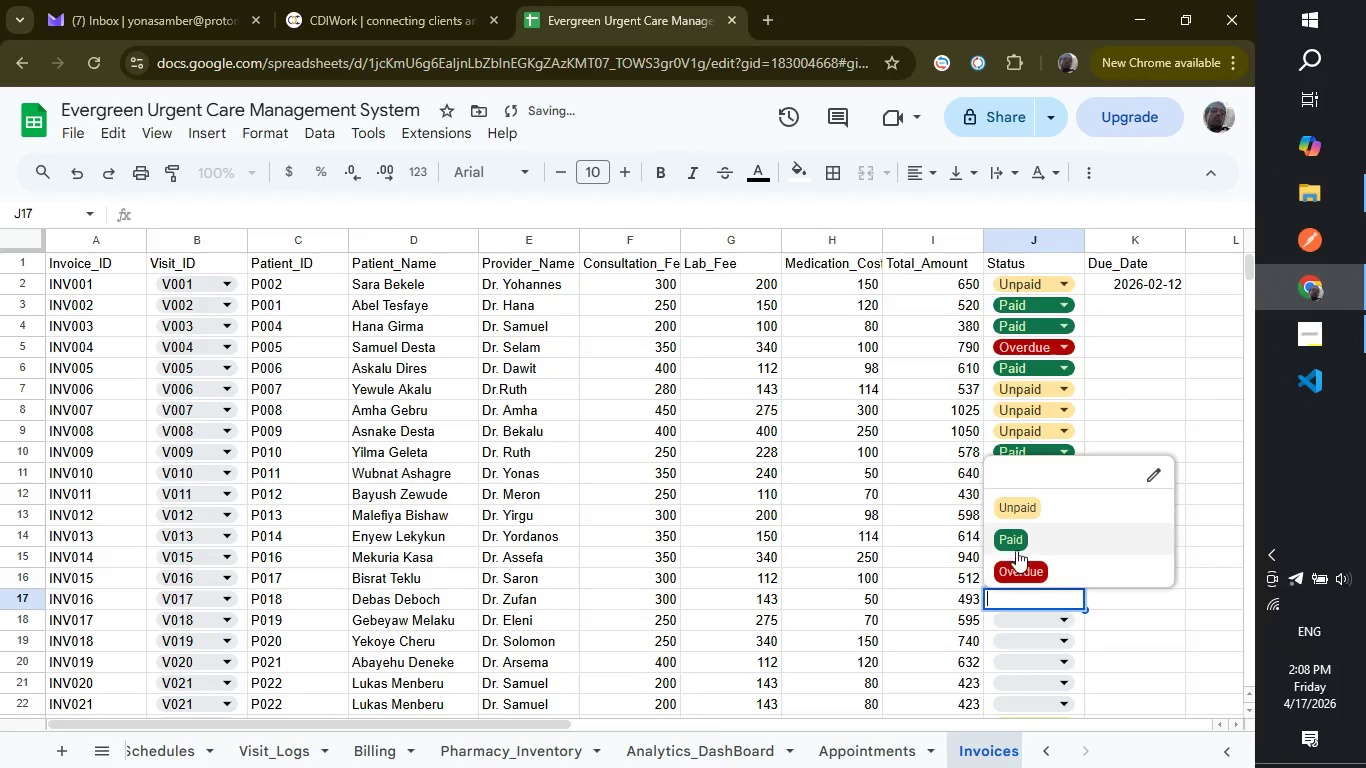 
left_click([1016, 538])
 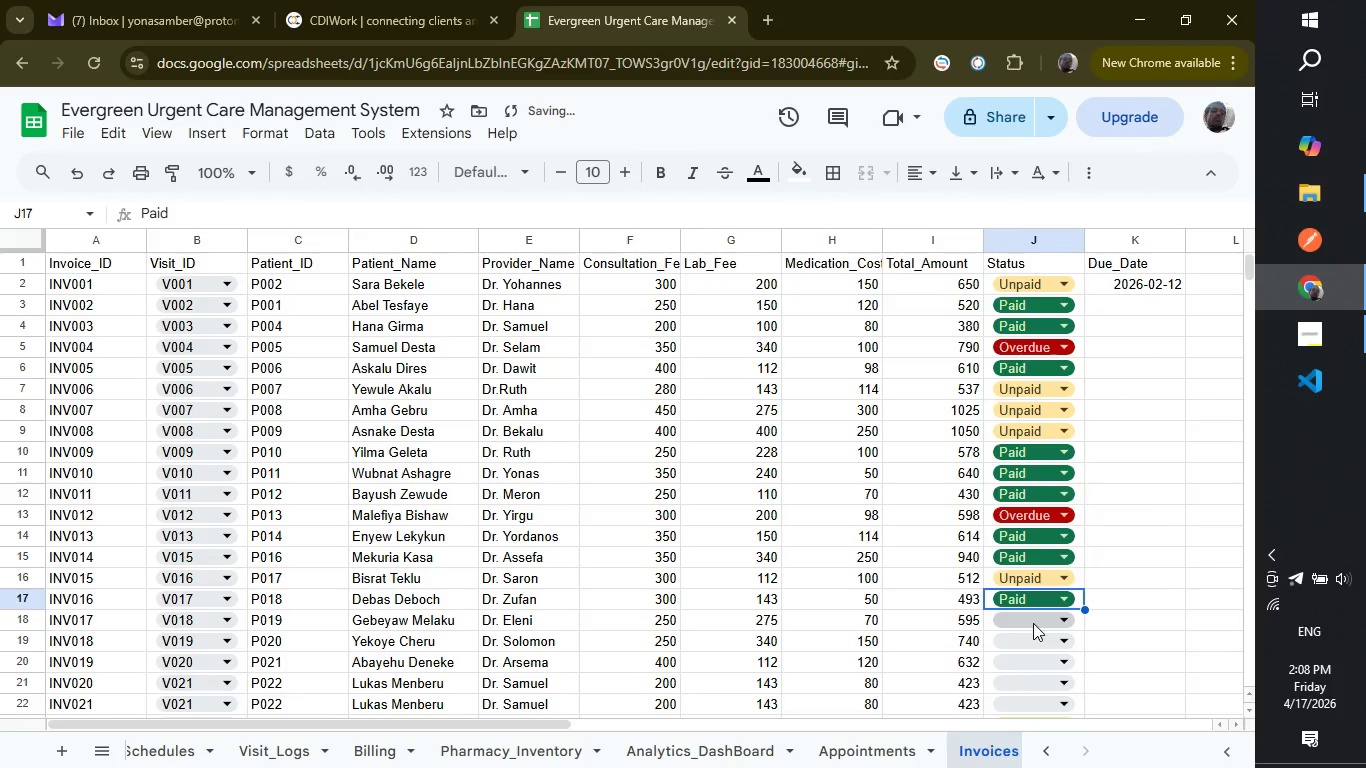 
left_click([1033, 623])
 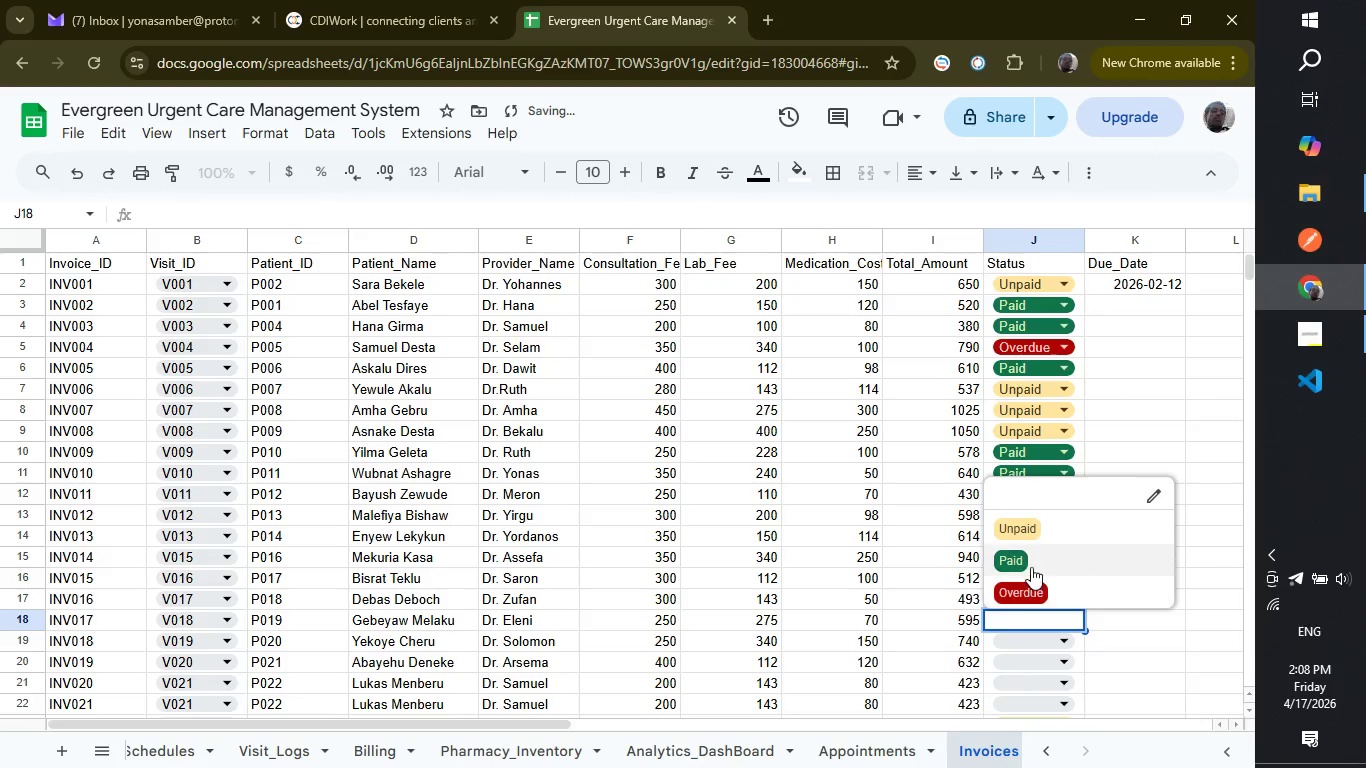 
left_click([1031, 567])
 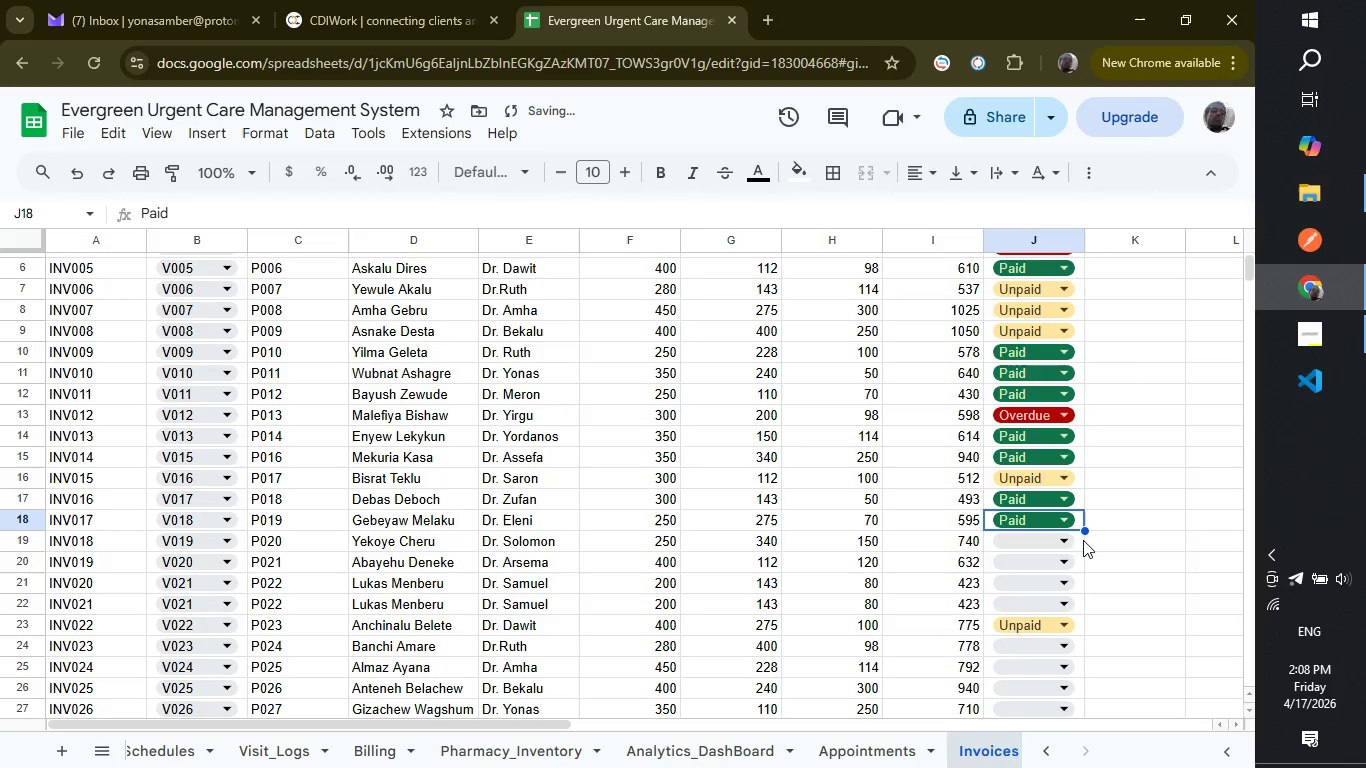 
scroll: coordinate [1083, 540], scroll_direction: down, amount: 3.0
 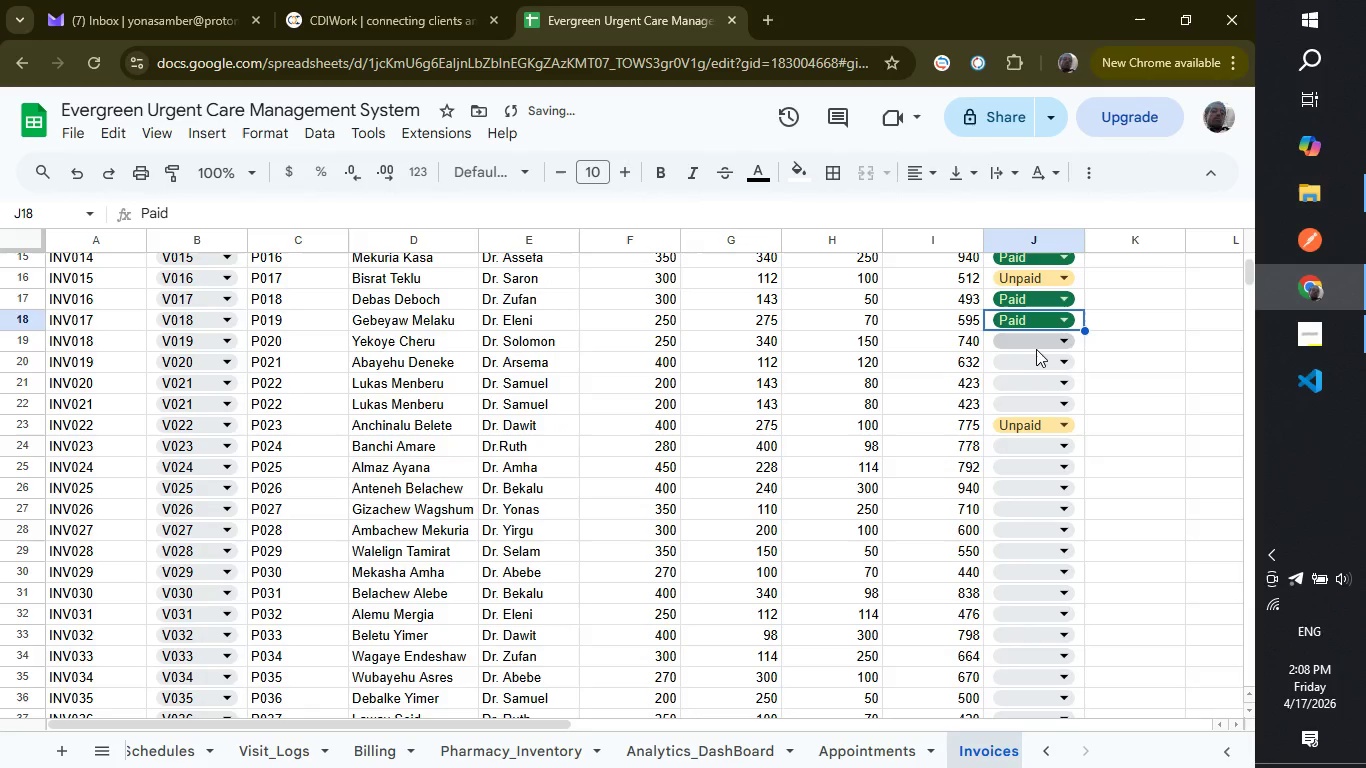 
left_click([1036, 349])
 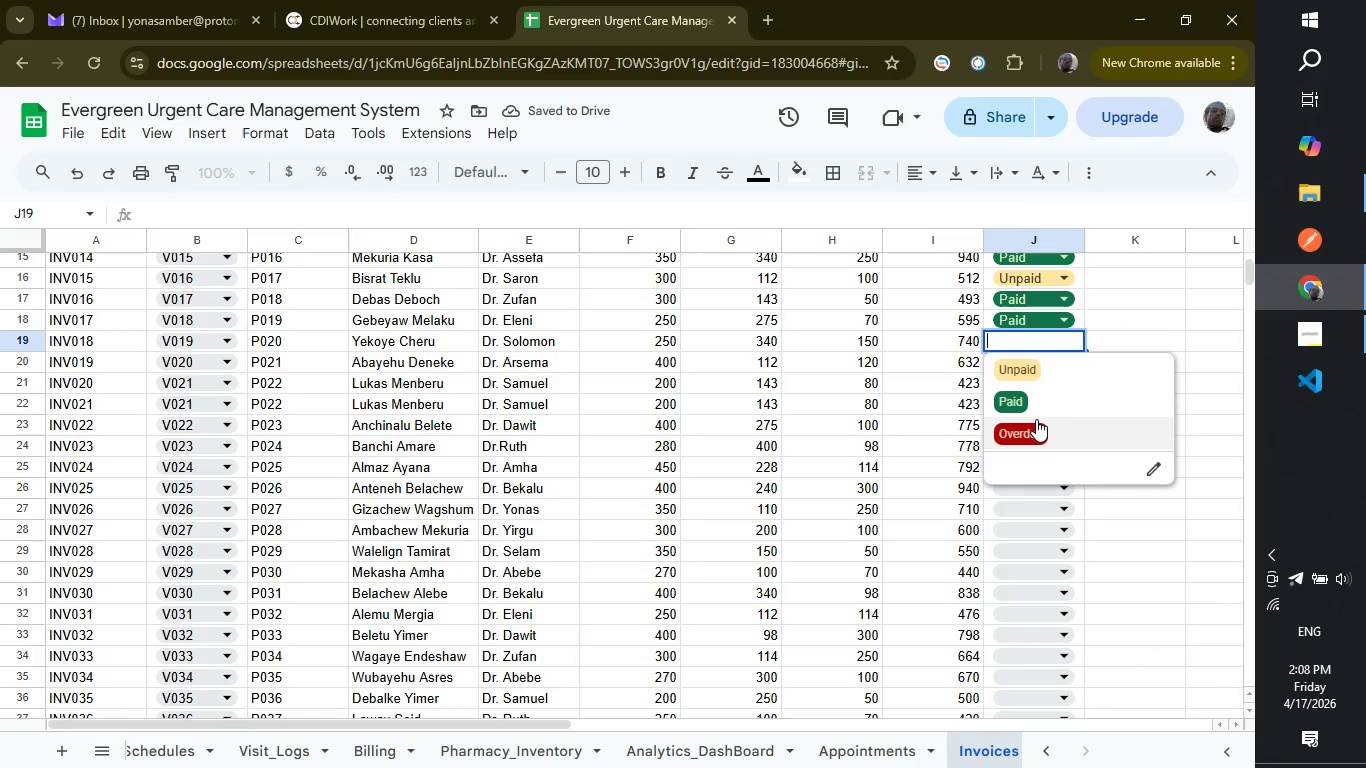 
left_click([1036, 419])
 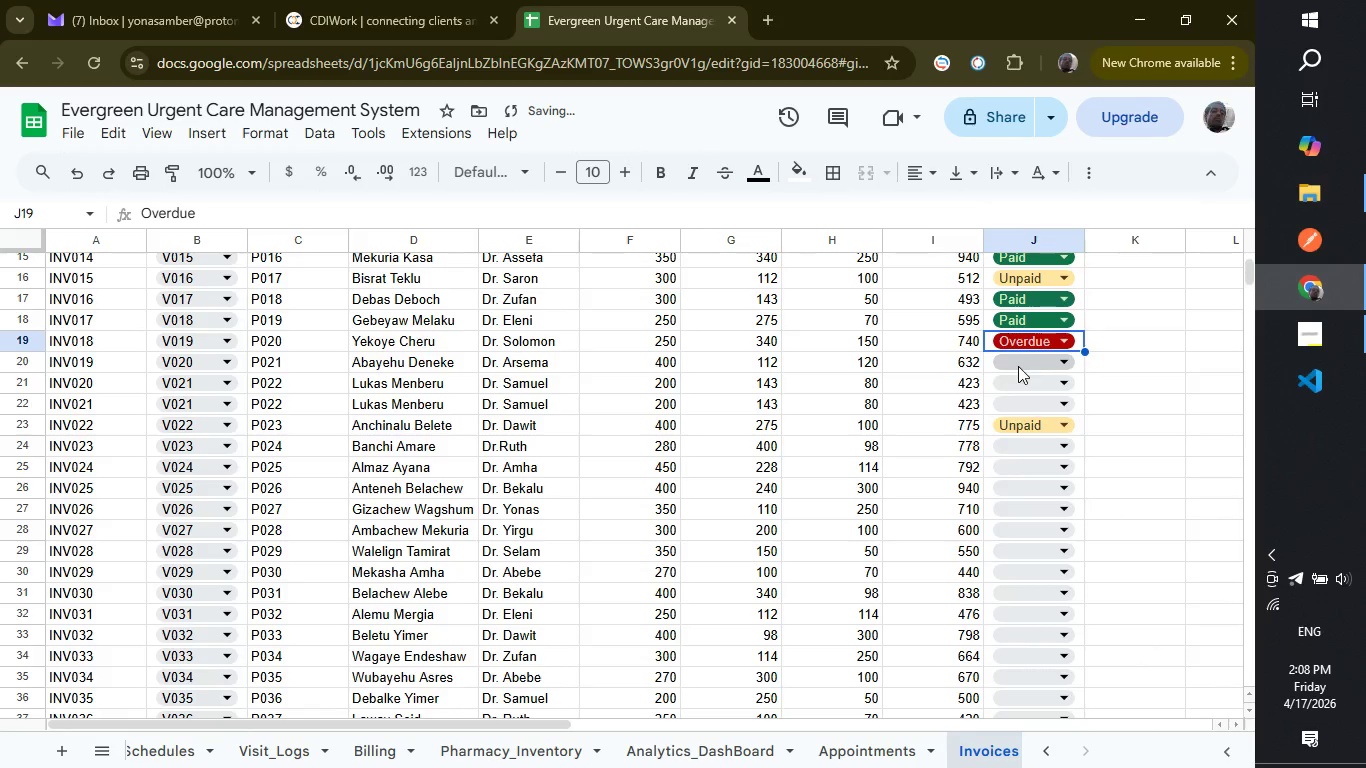 
left_click([1018, 366])
 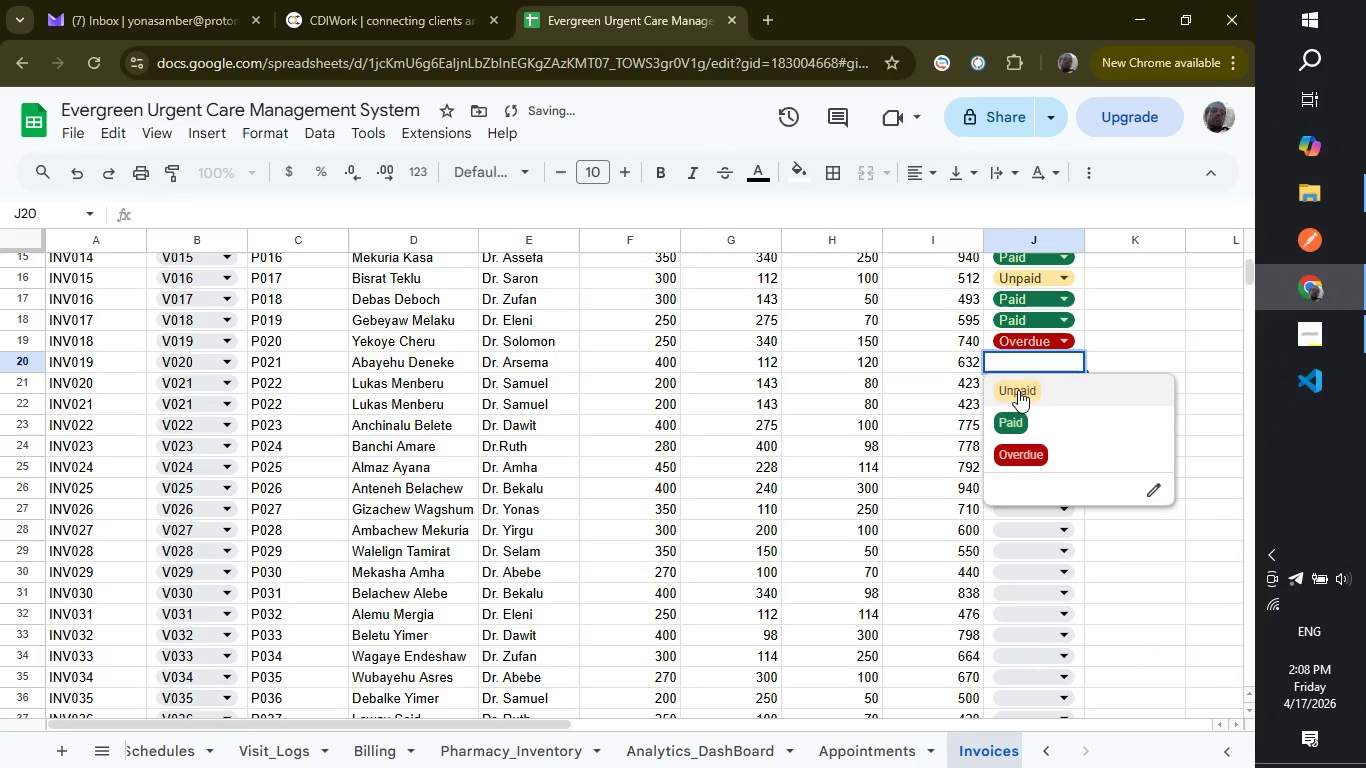 
left_click([1018, 390])
 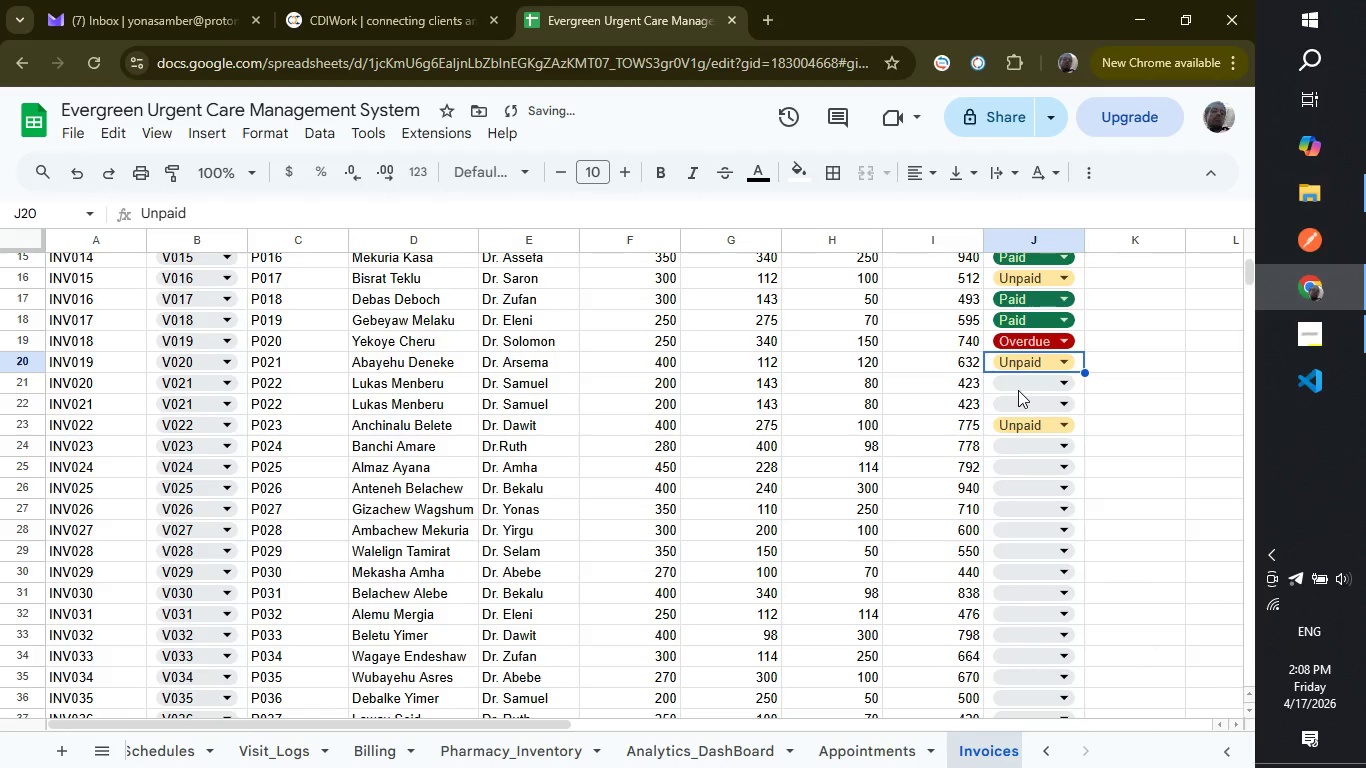 
left_click([1018, 390])
 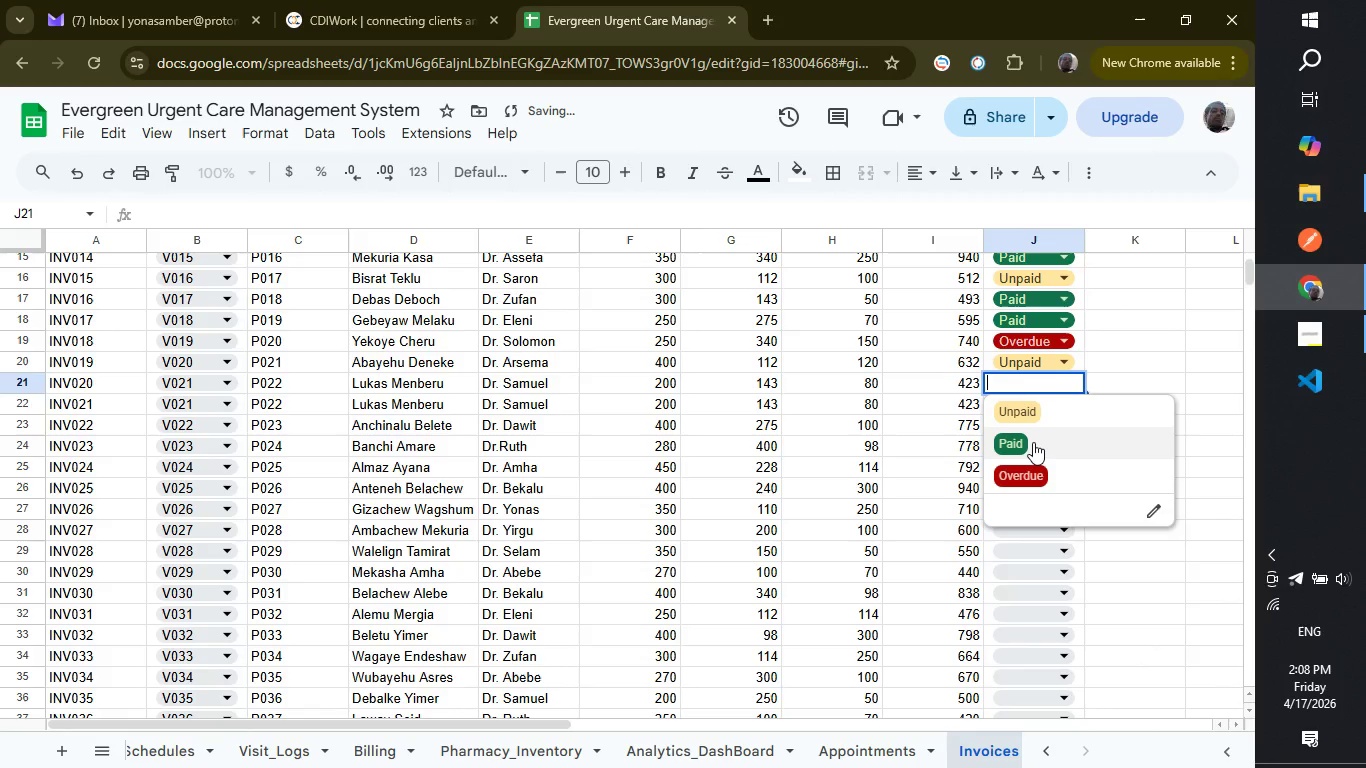 
left_click([1033, 442])
 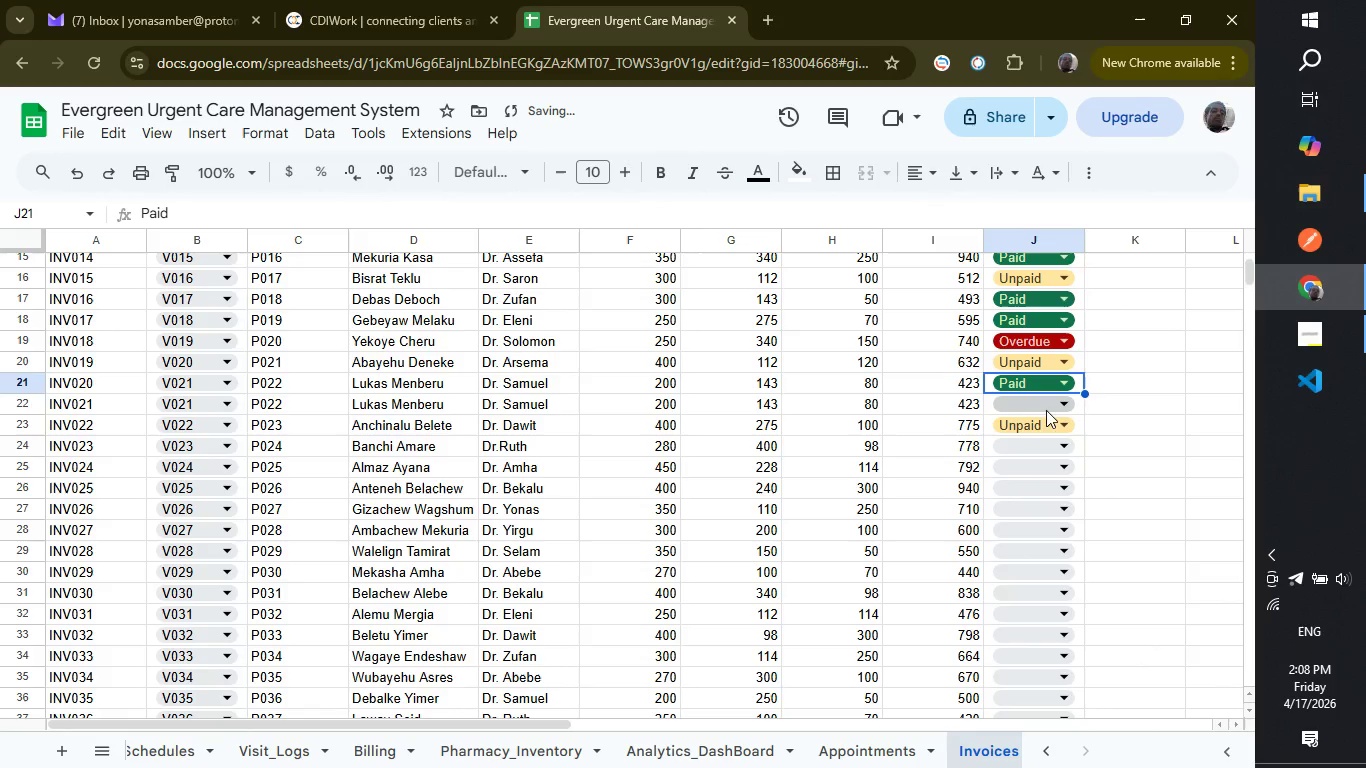 
left_click([1049, 405])
 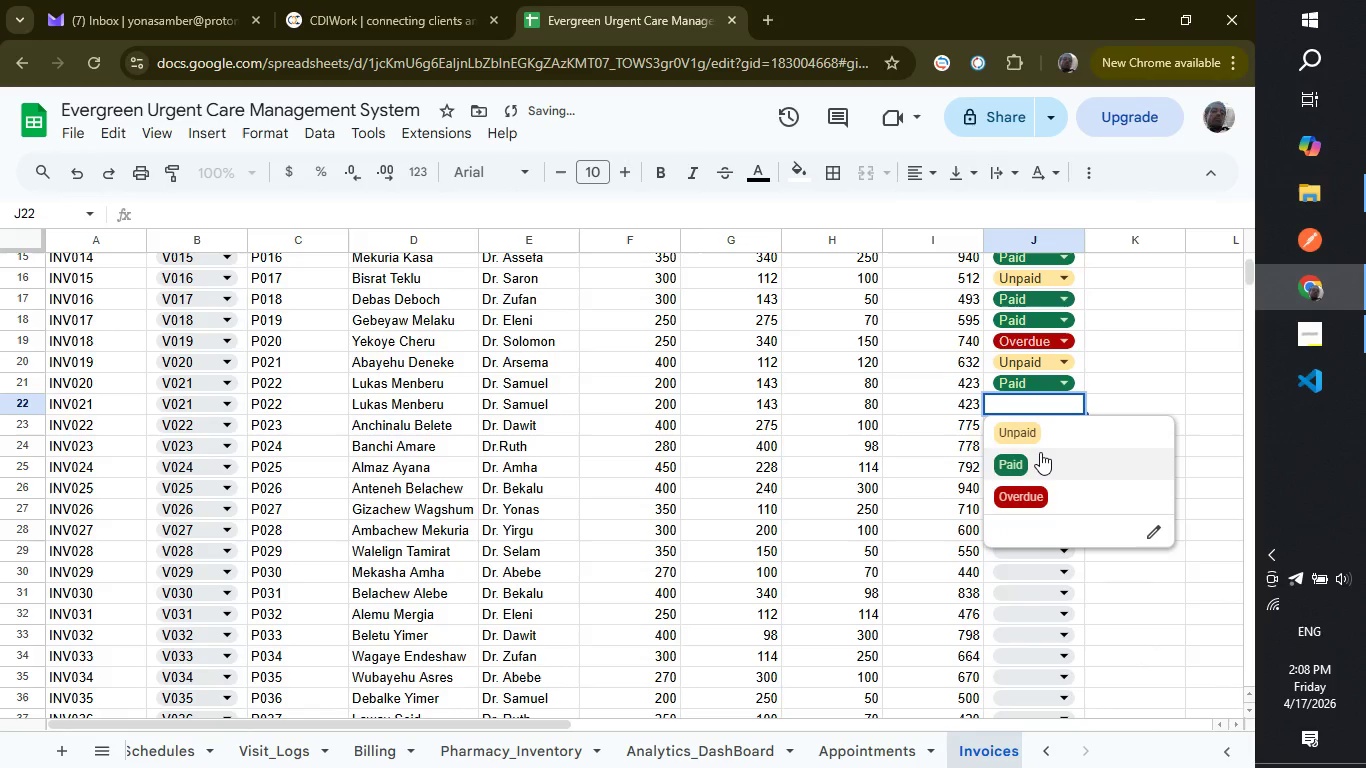 
left_click([1039, 456])
 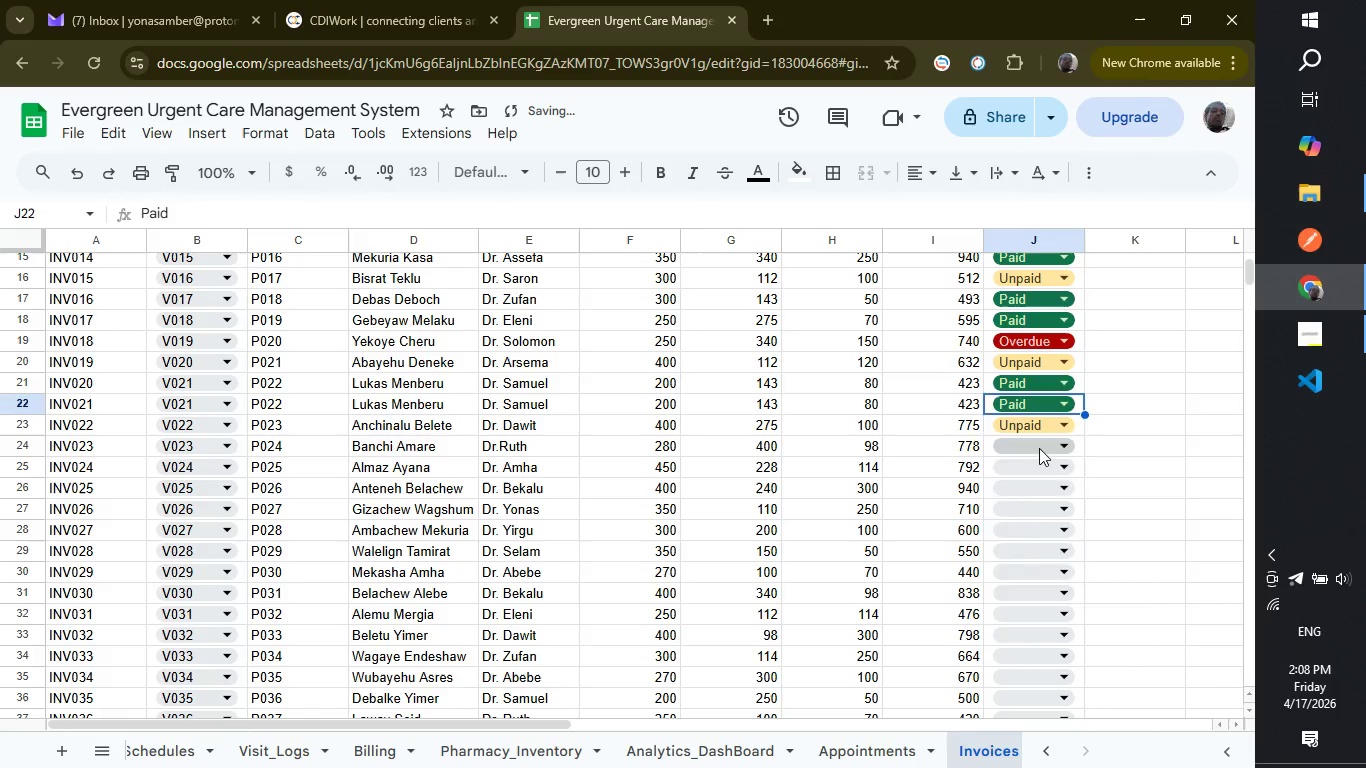 
left_click([1039, 448])
 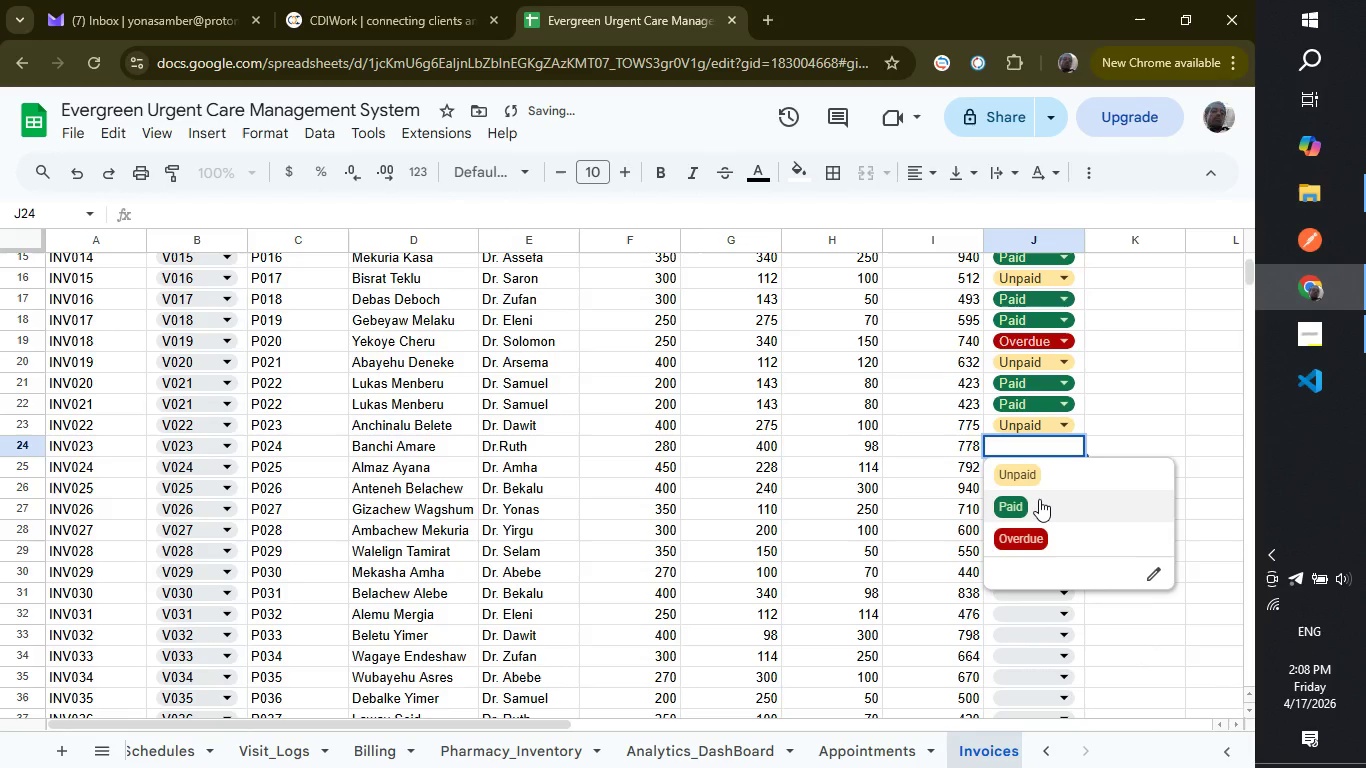 
left_click([1039, 499])
 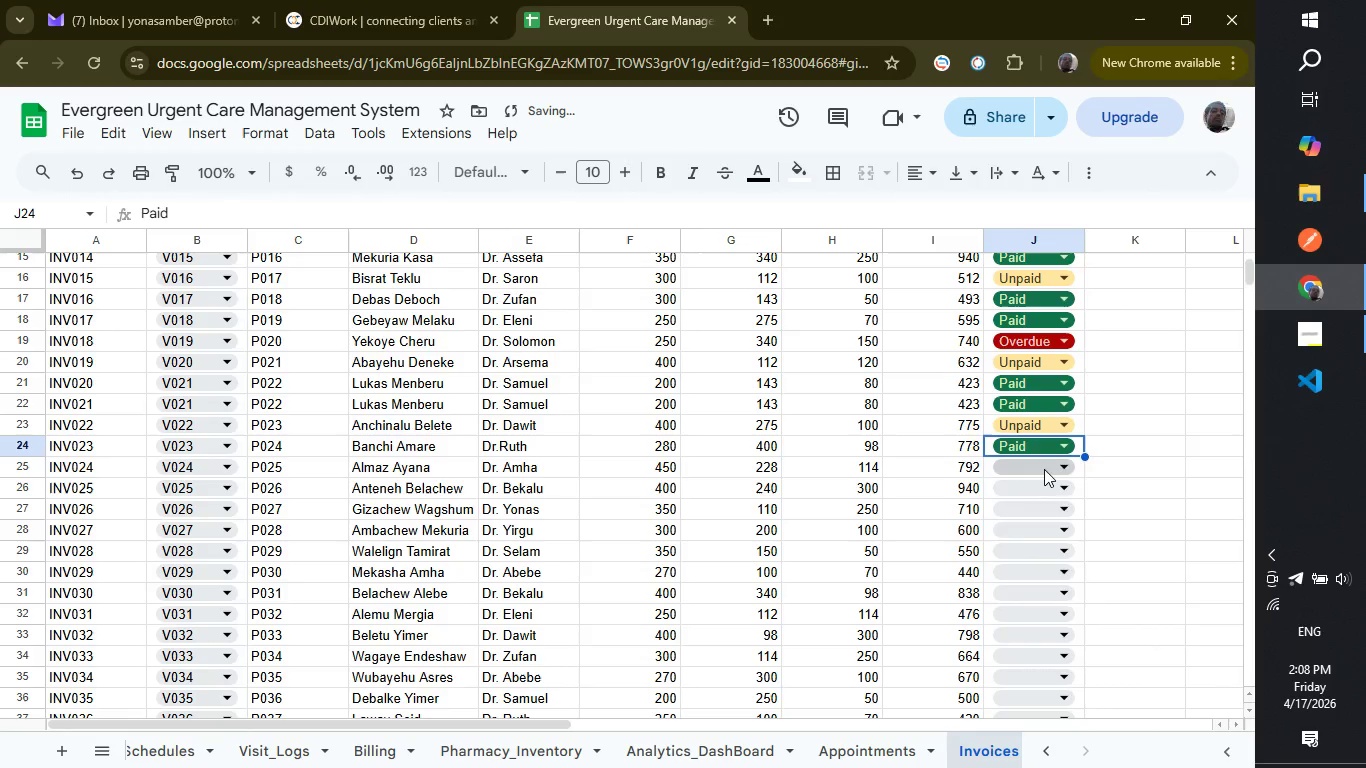 
left_click([1044, 469])
 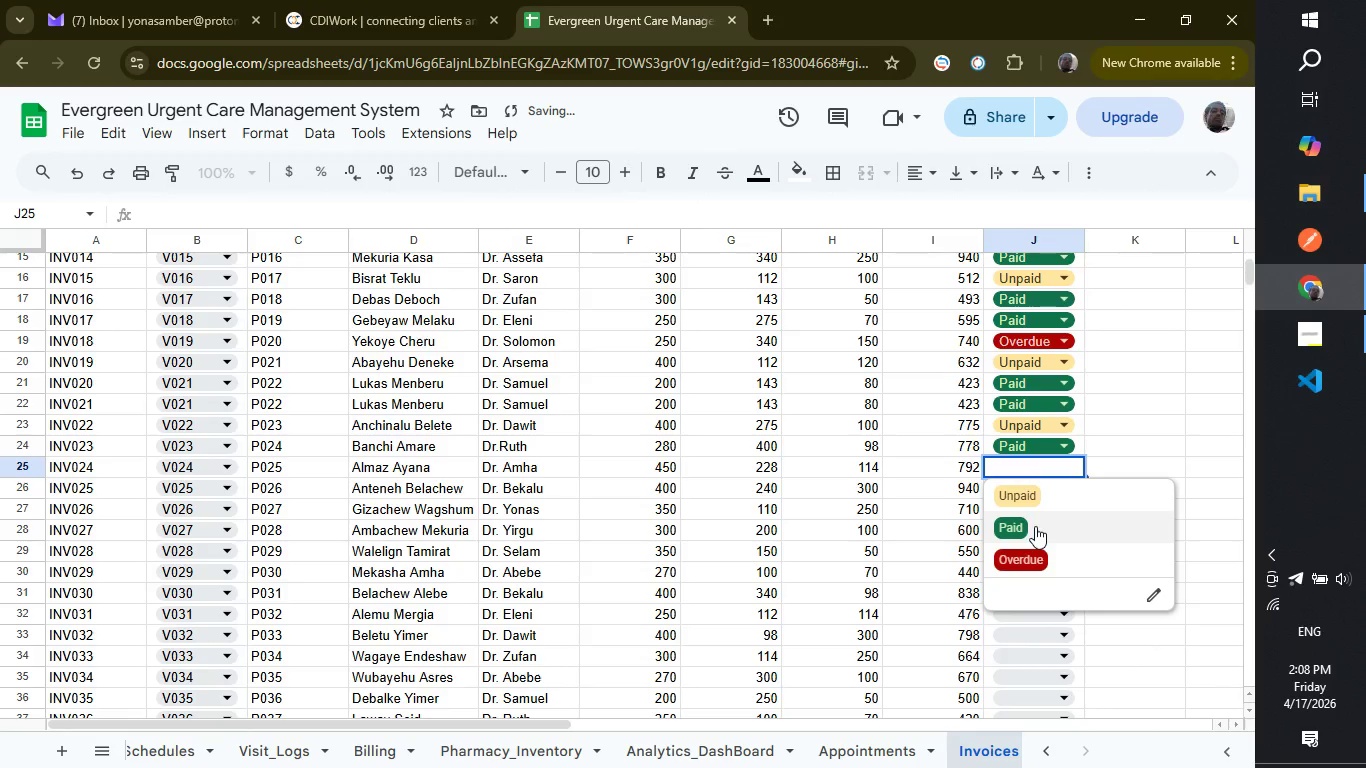 
left_click([1035, 526])
 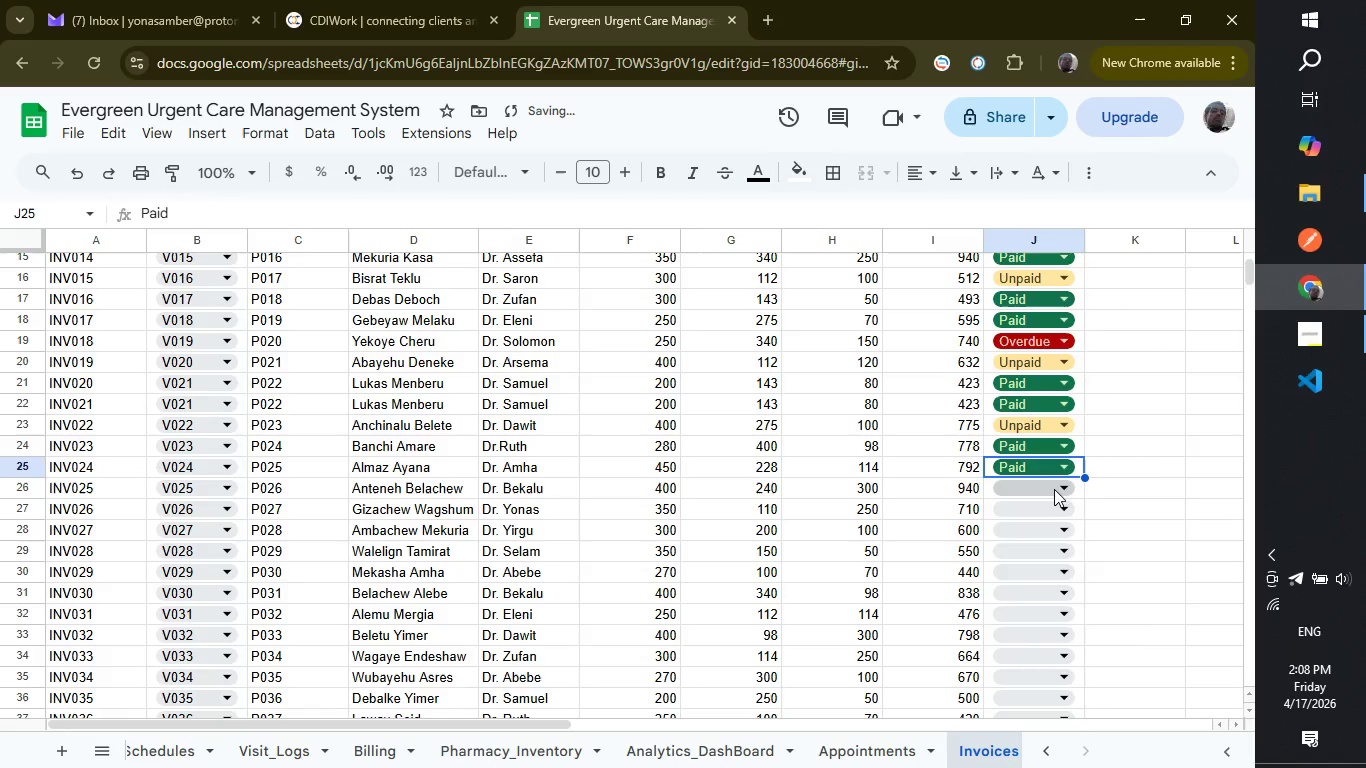 
left_click([1054, 489])
 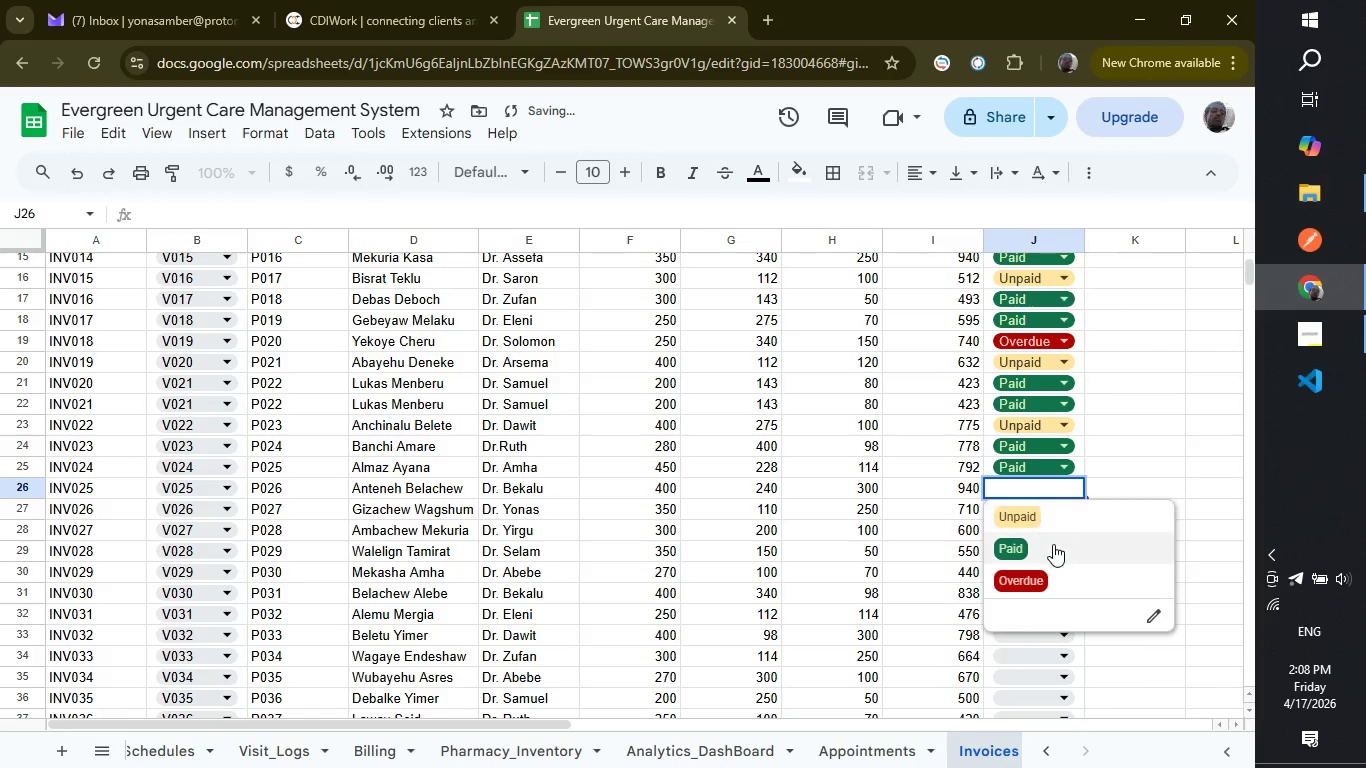 
left_click([1053, 544])
 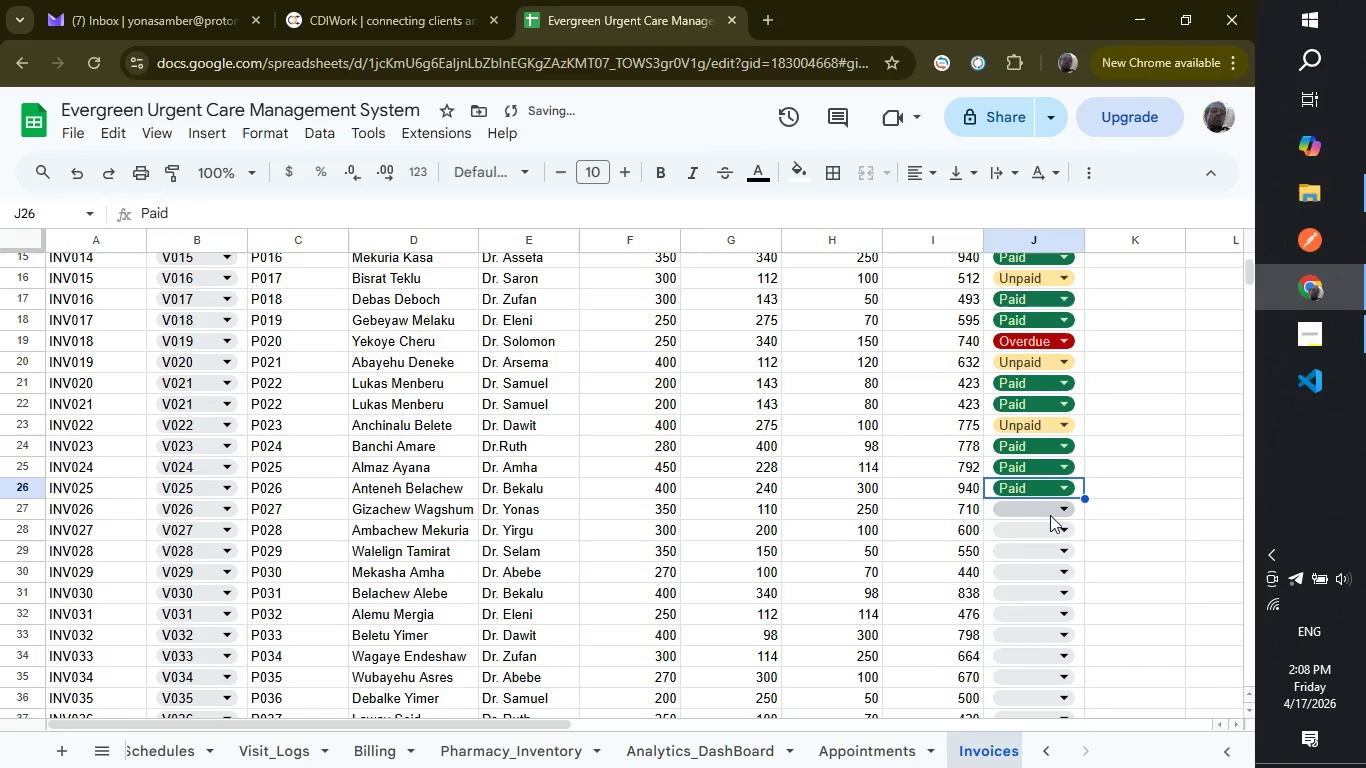 
left_click([1050, 515])
 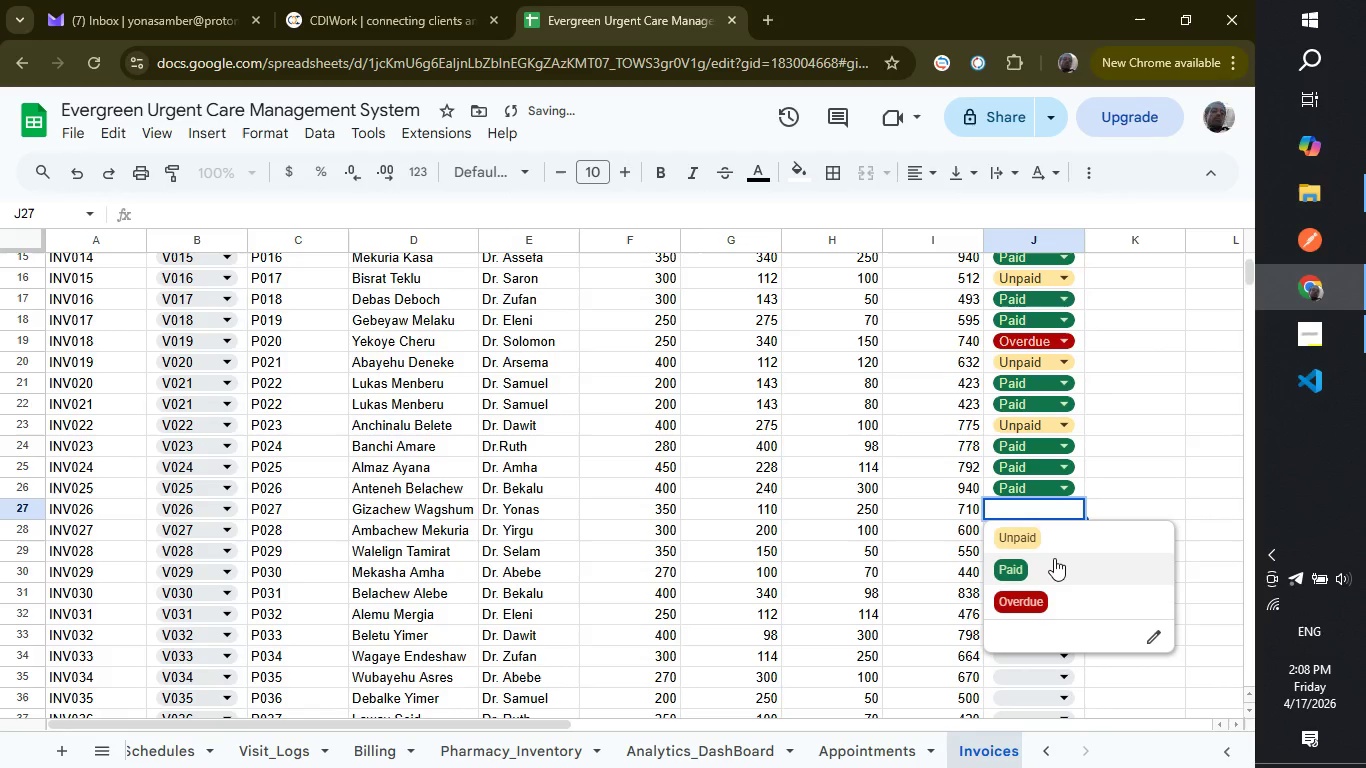 
left_click([1054, 558])
 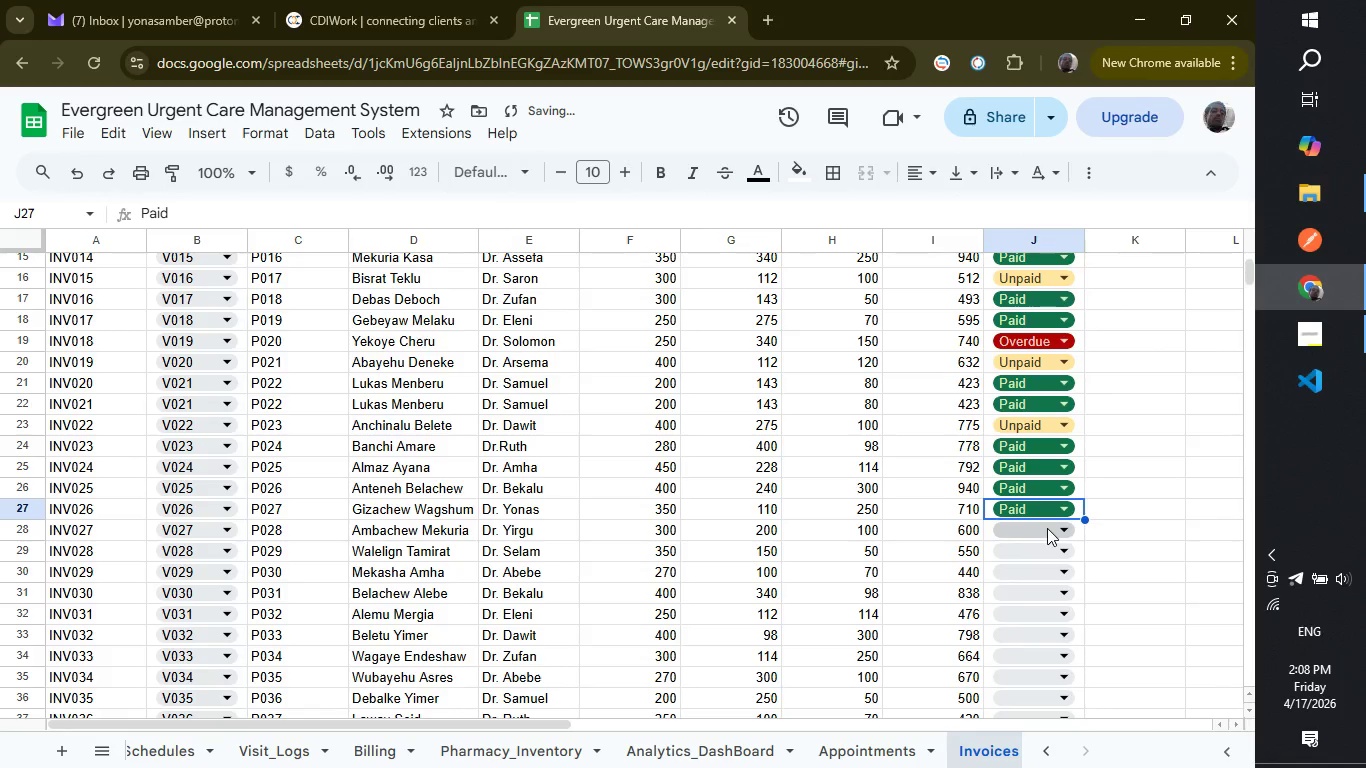 
left_click([1047, 528])
 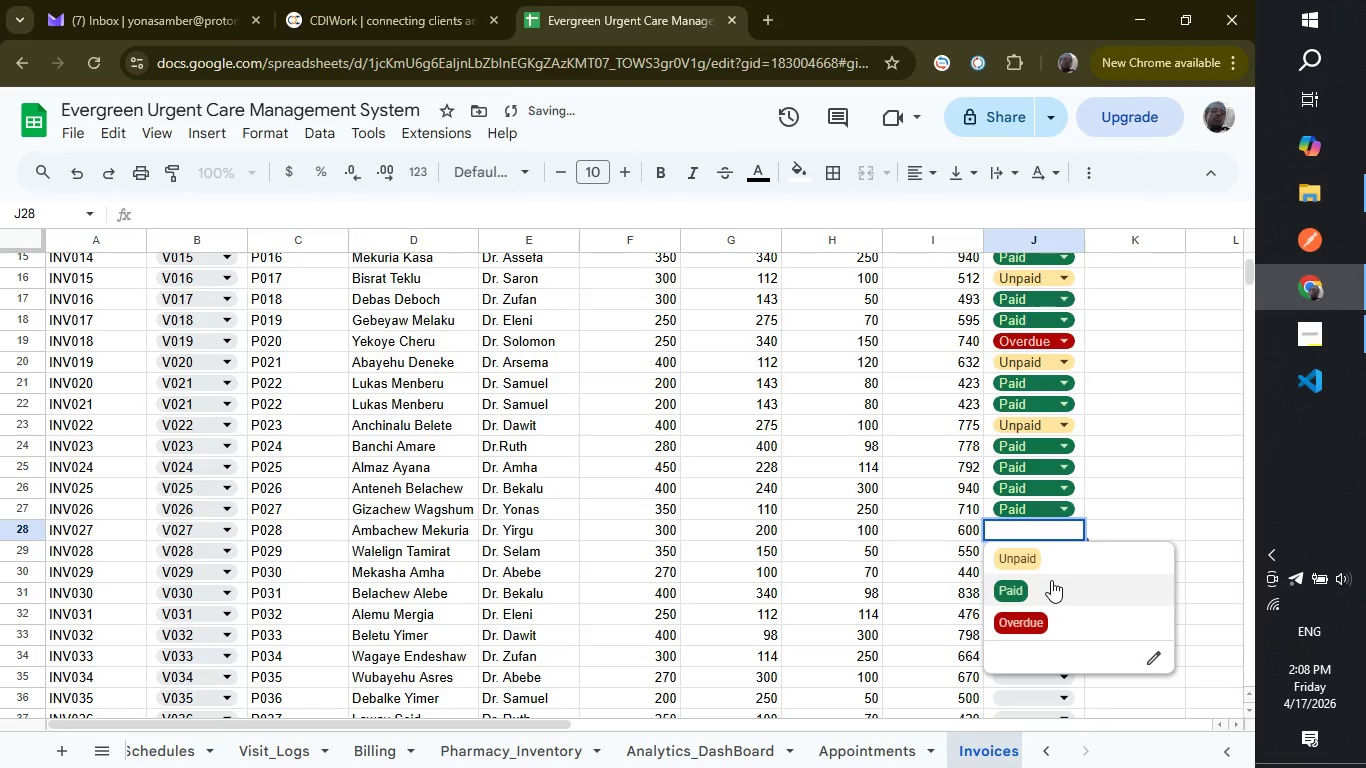 
left_click([1051, 580])
 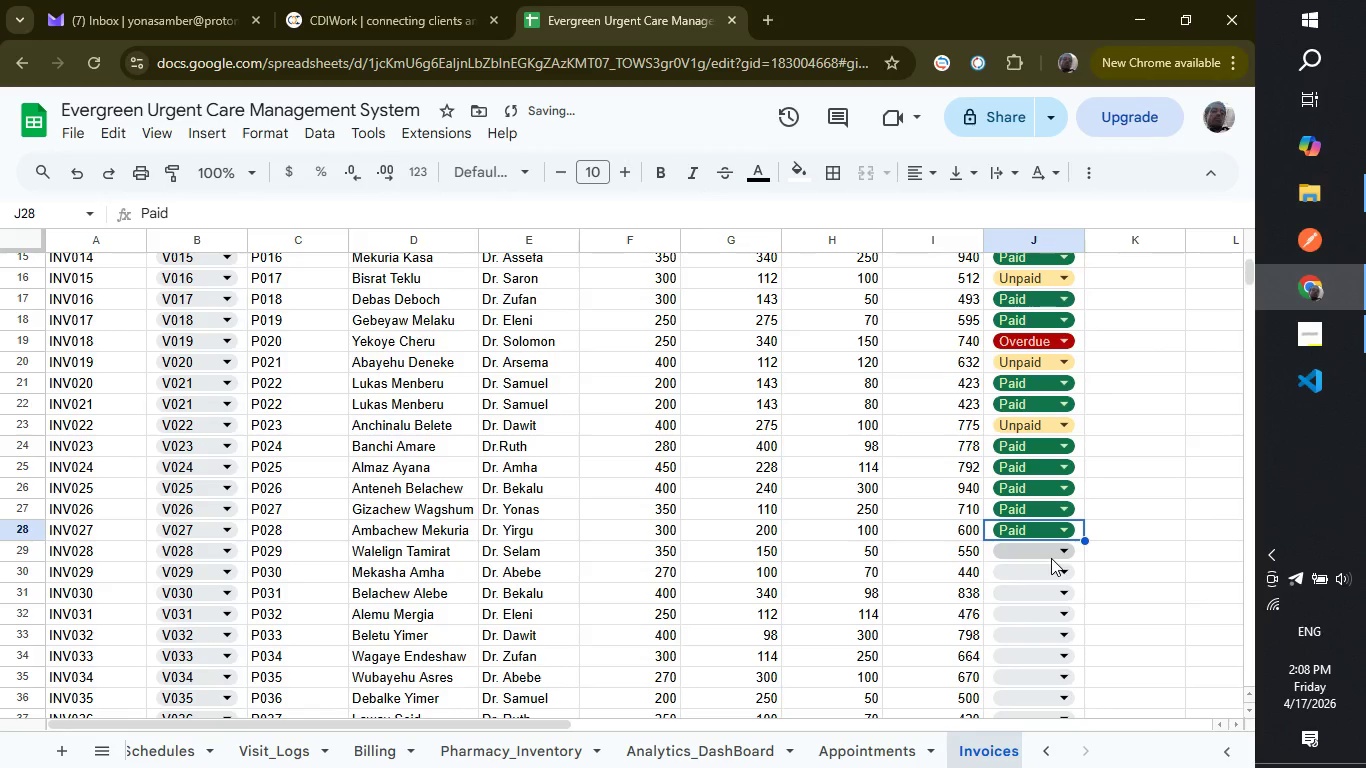 
left_click([1051, 558])
 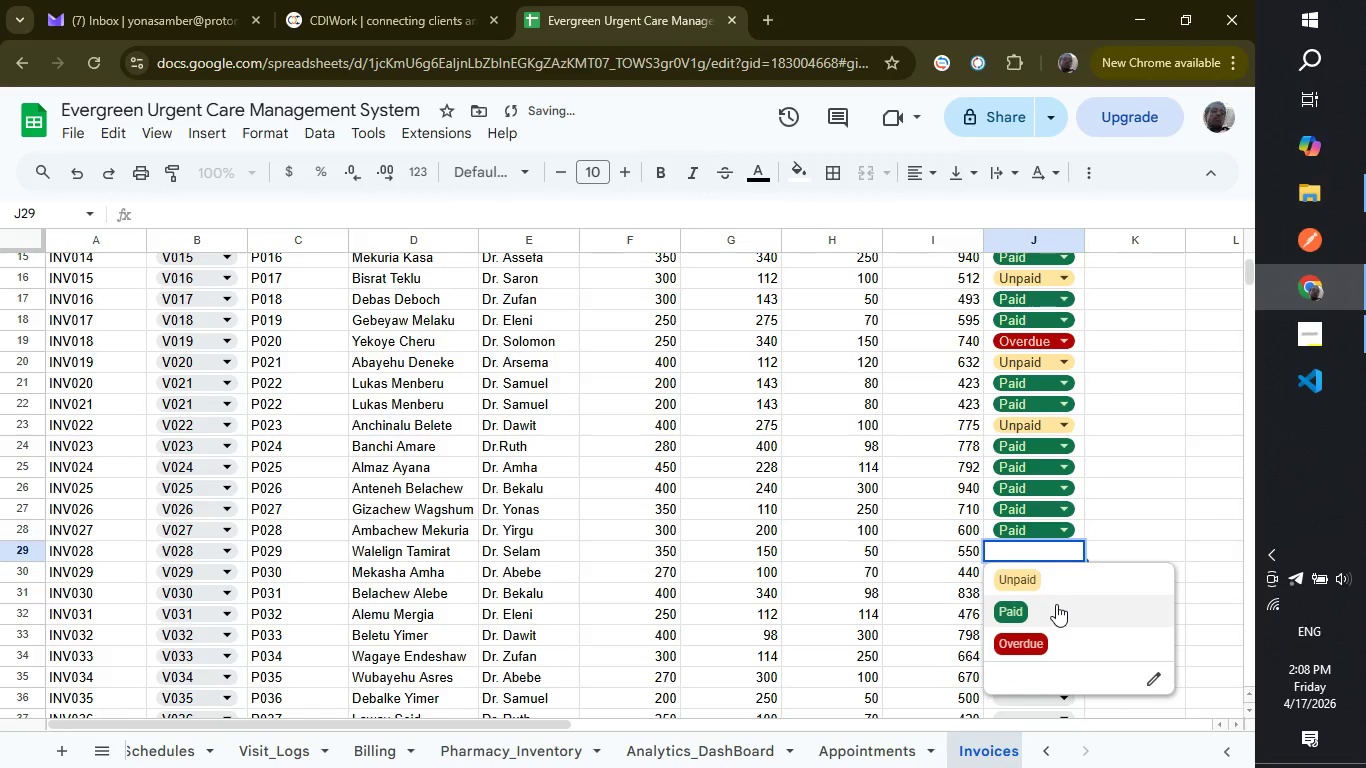 
left_click([1056, 604])
 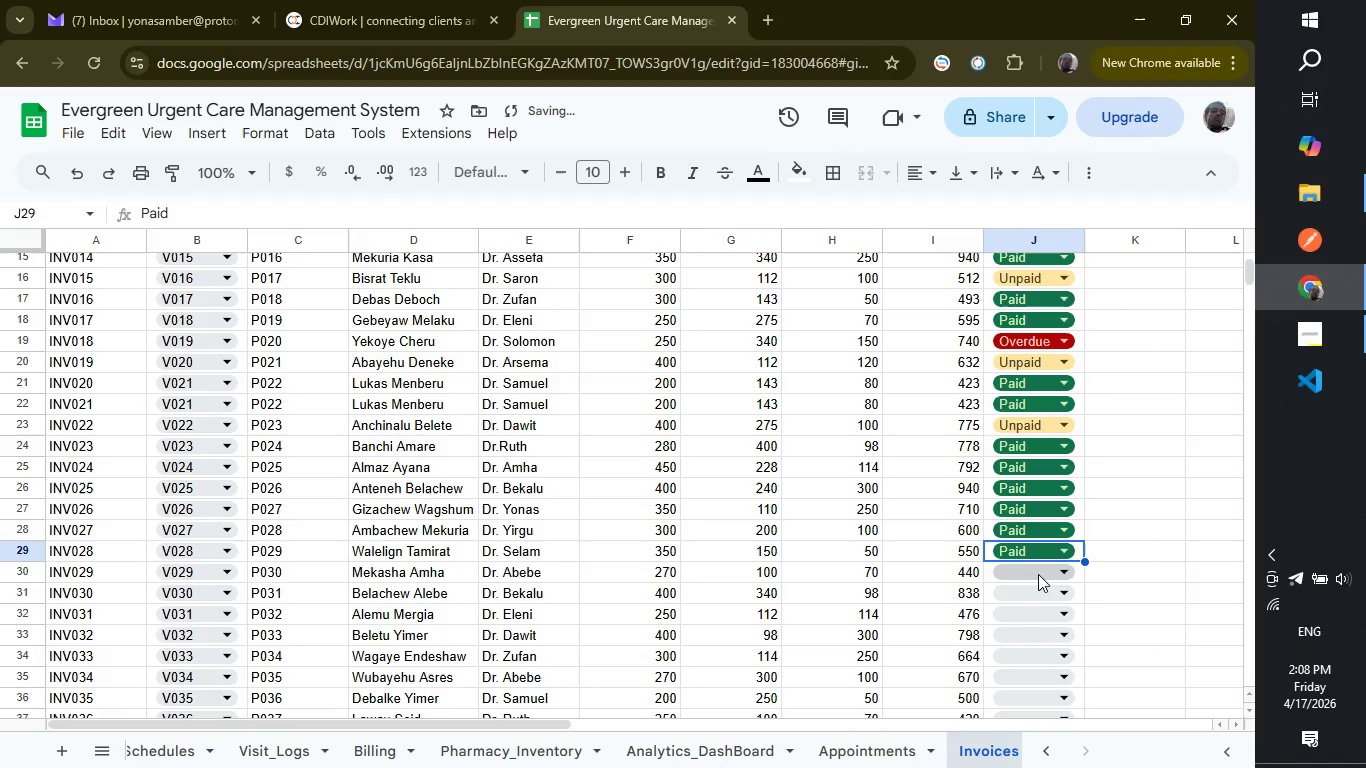 
left_click([1032, 571])
 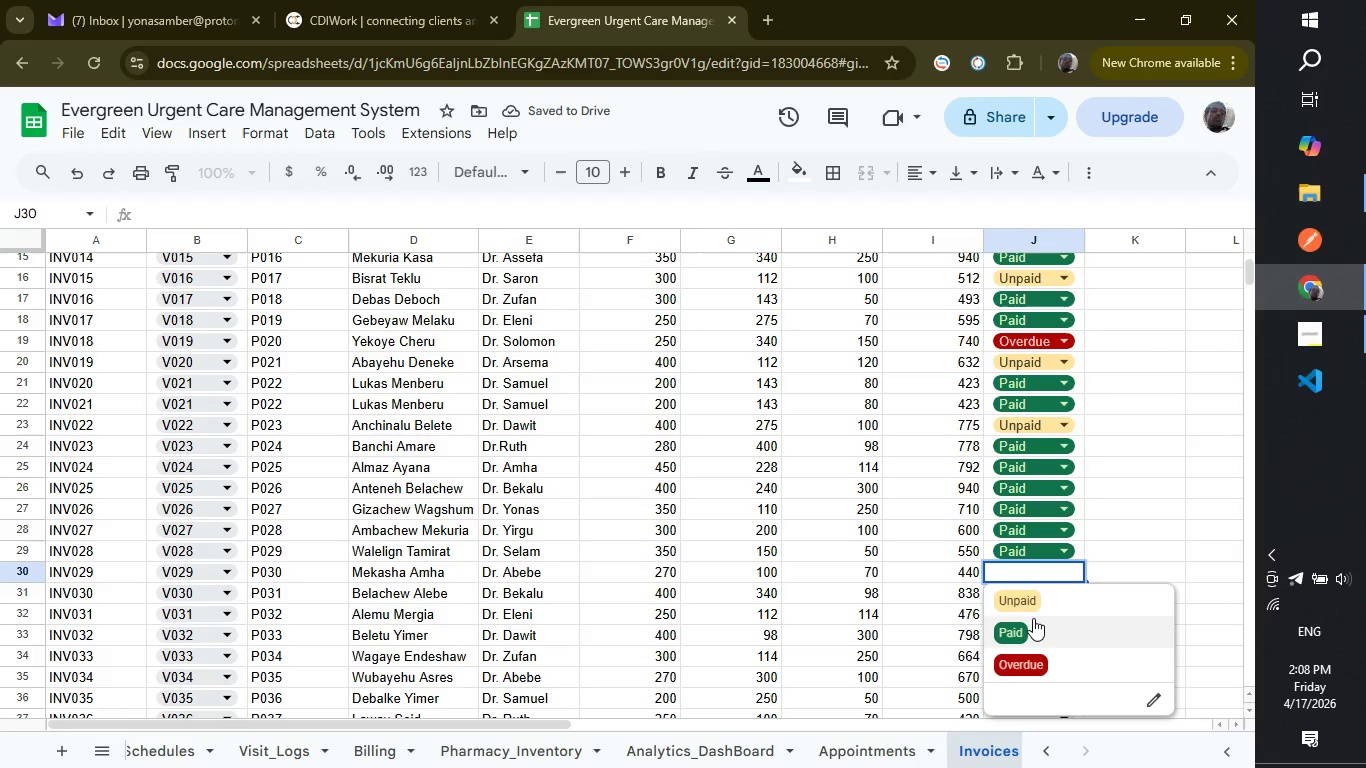 
left_click([1033, 618])
 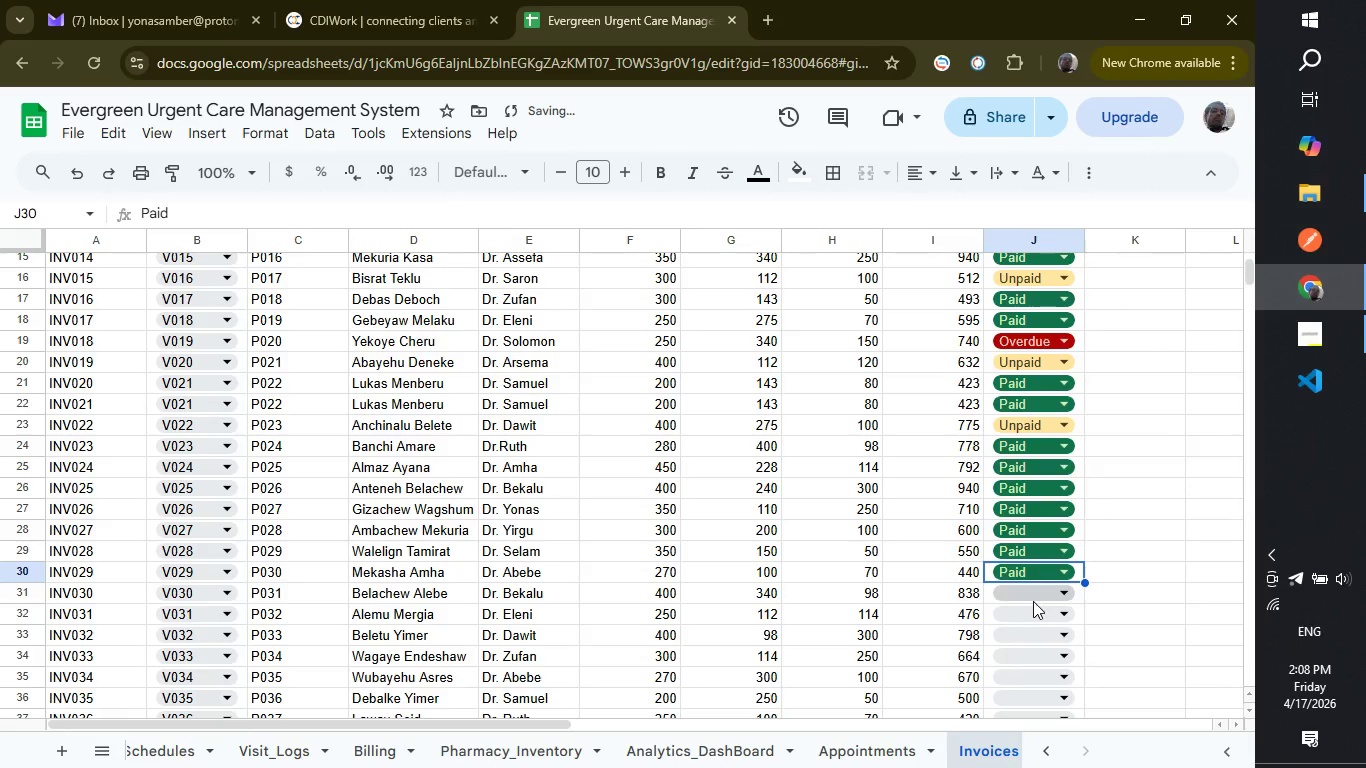 
left_click([1033, 601])
 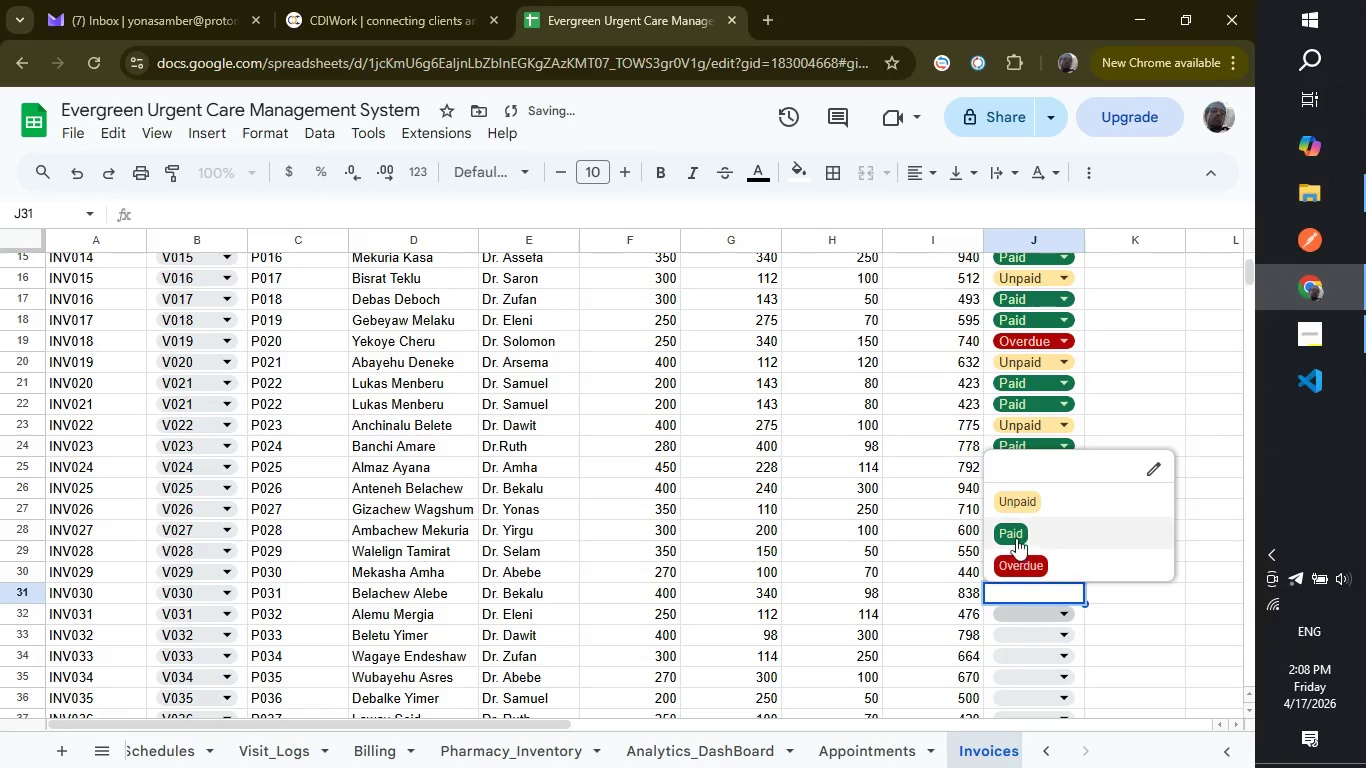 
left_click([1016, 534])
 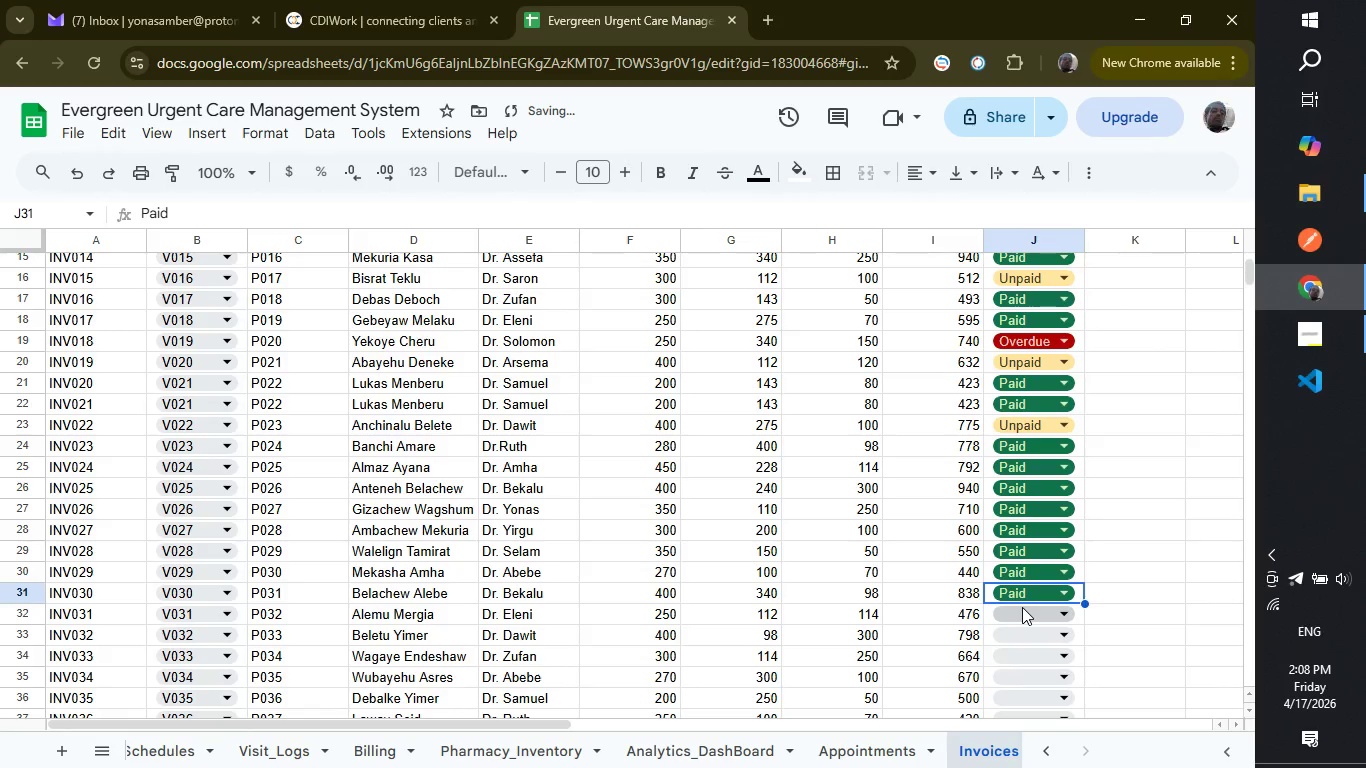 
left_click([1022, 607])
 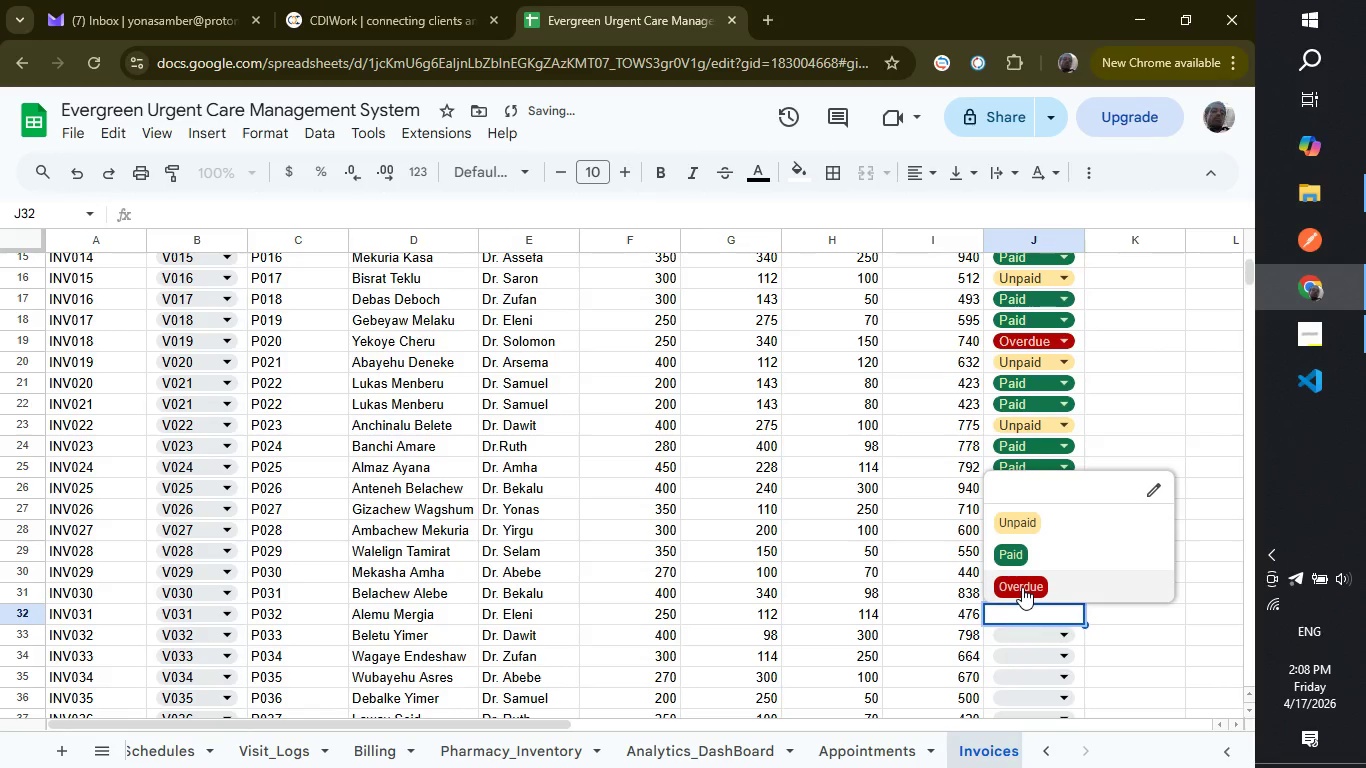 
left_click([1022, 587])
 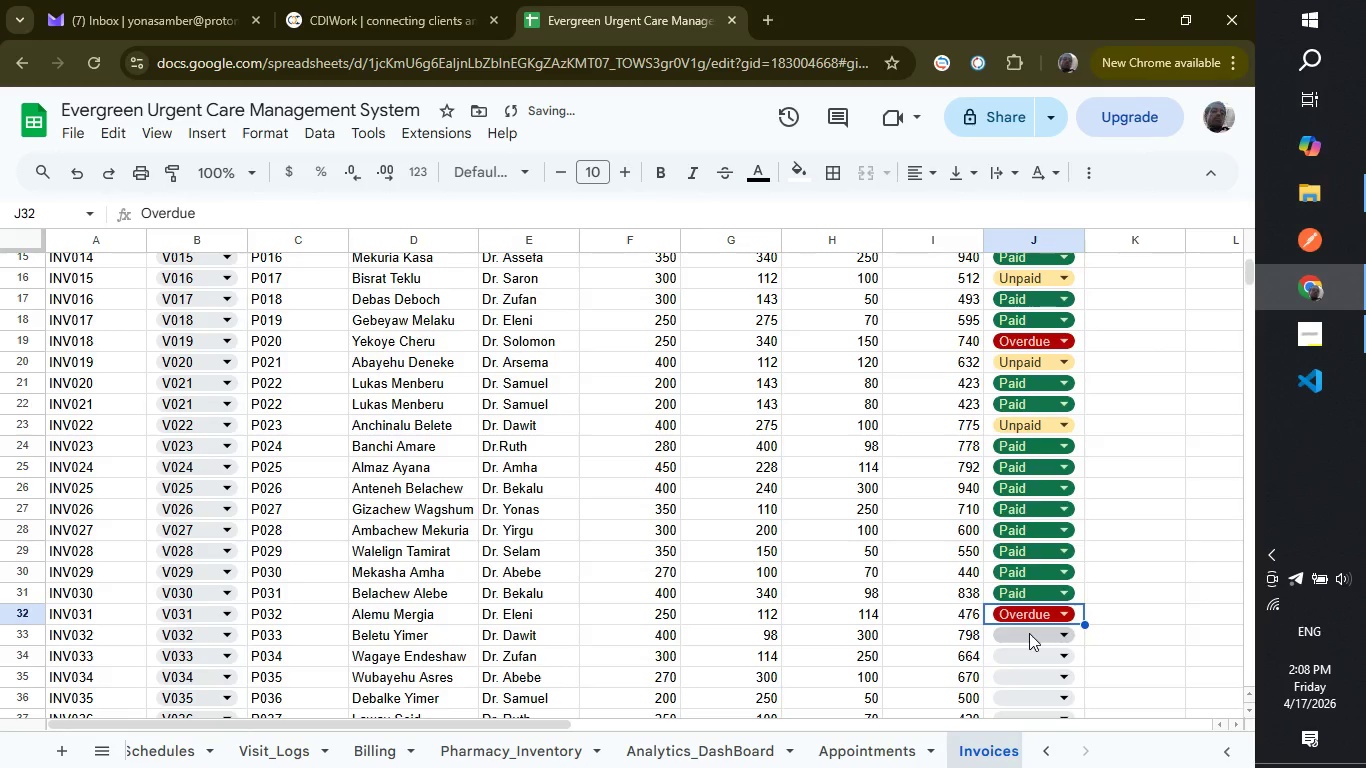 
left_click([1029, 633])
 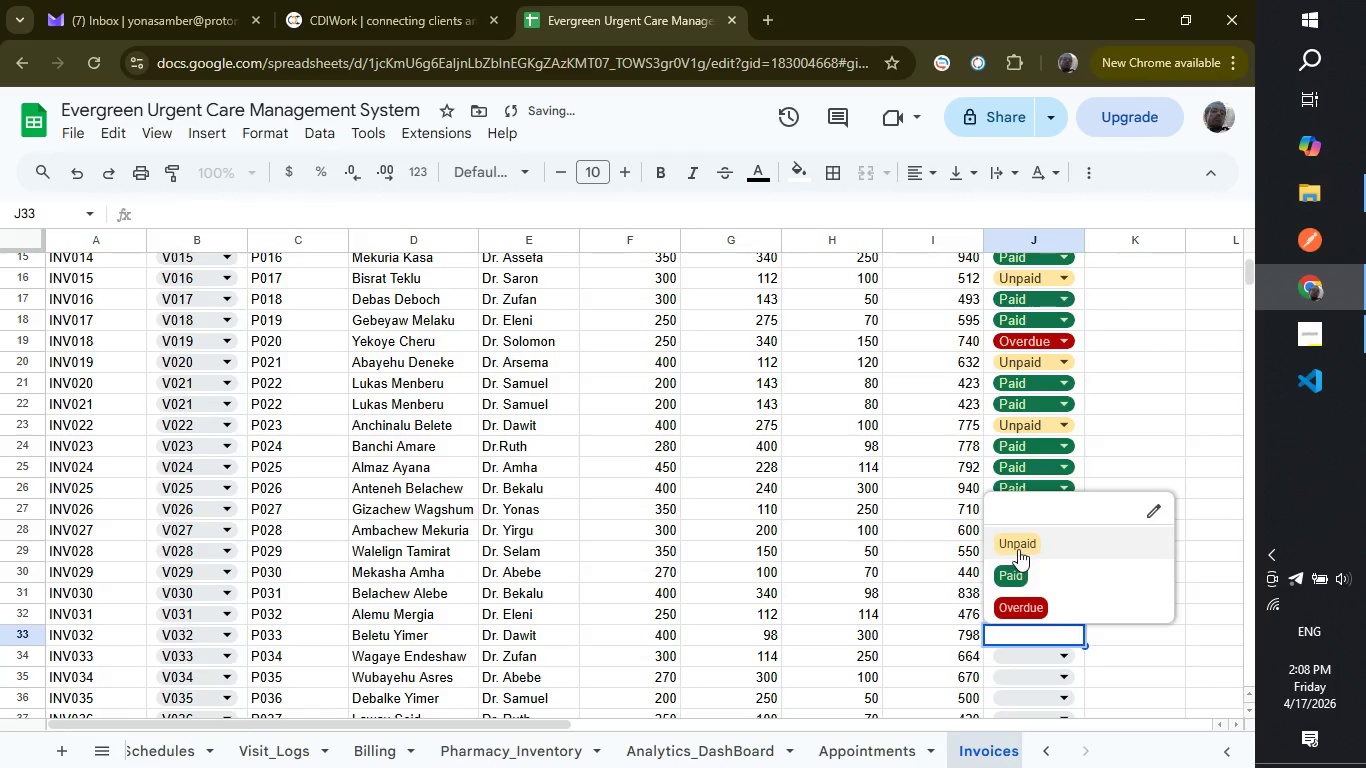 
left_click([1016, 545])
 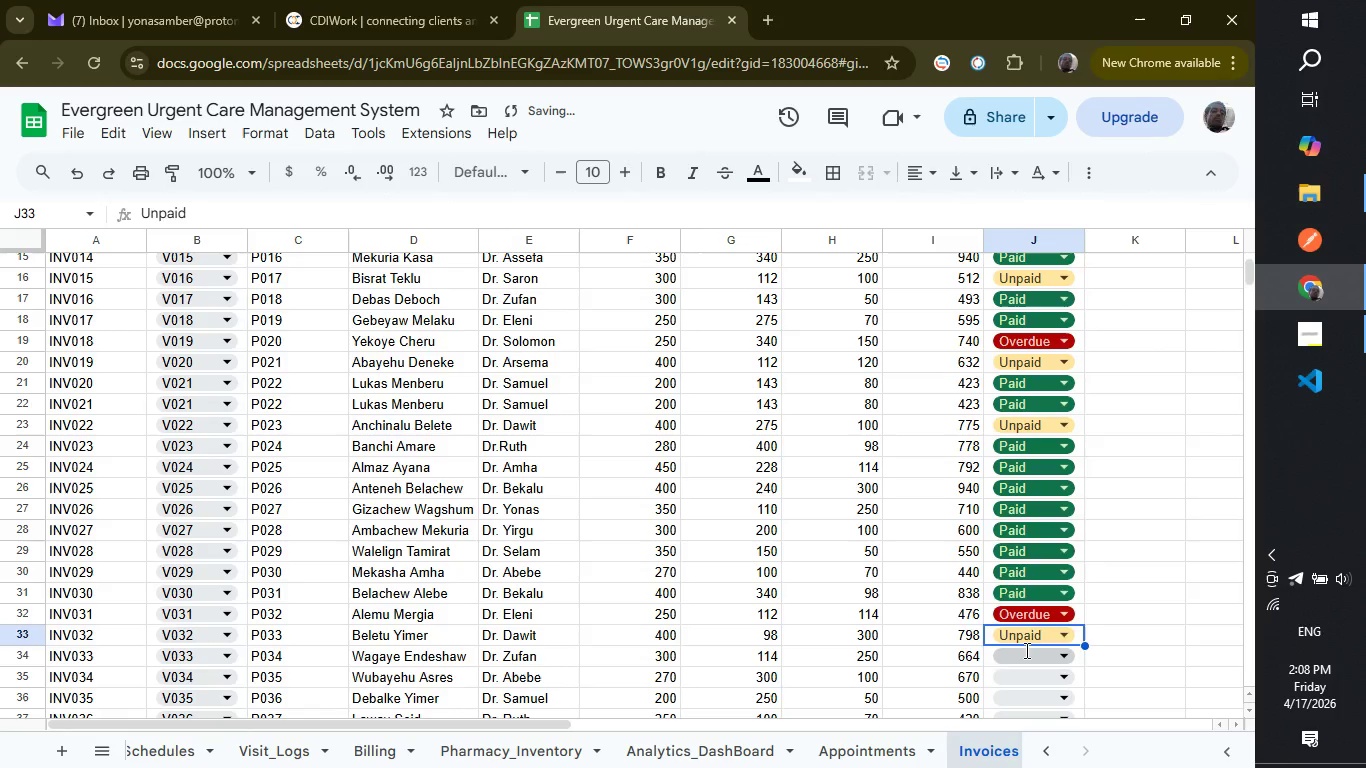 
left_click([1025, 650])
 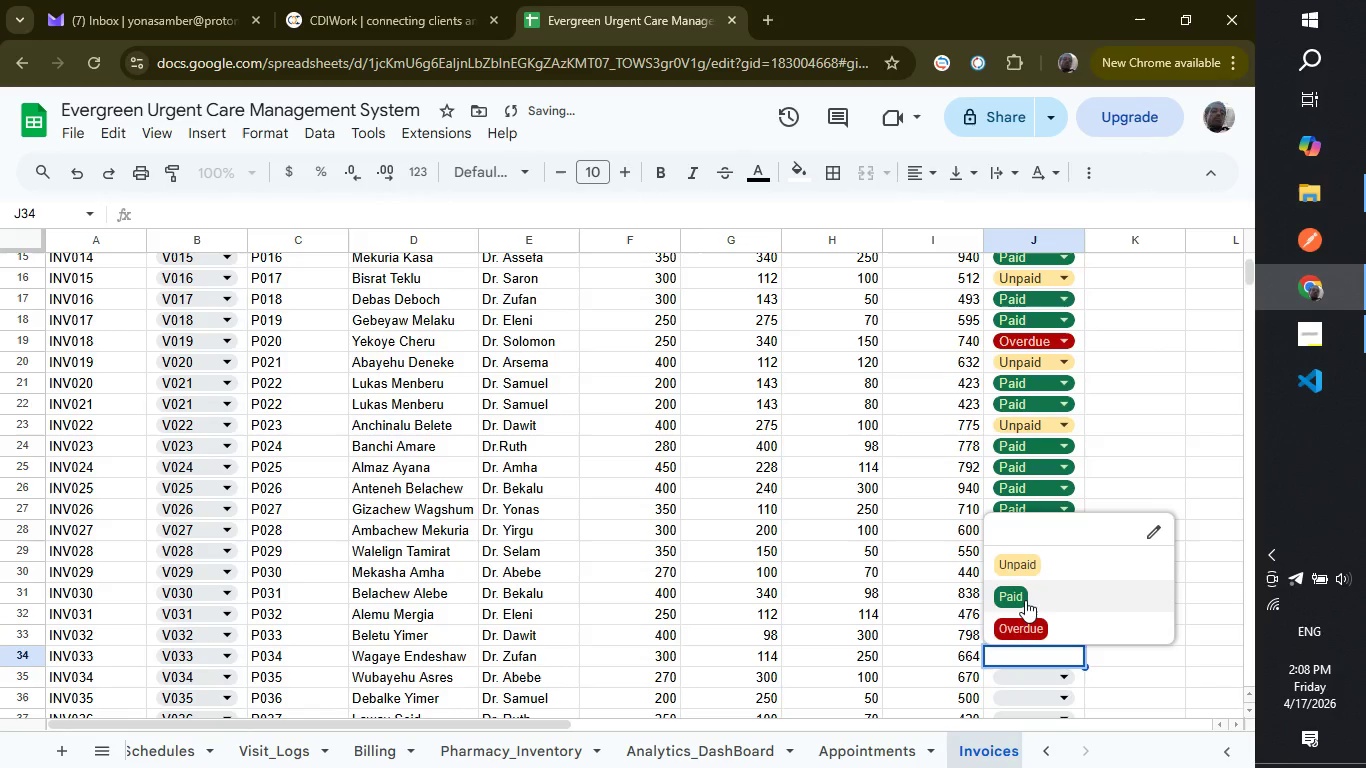 
left_click([1025, 600])
 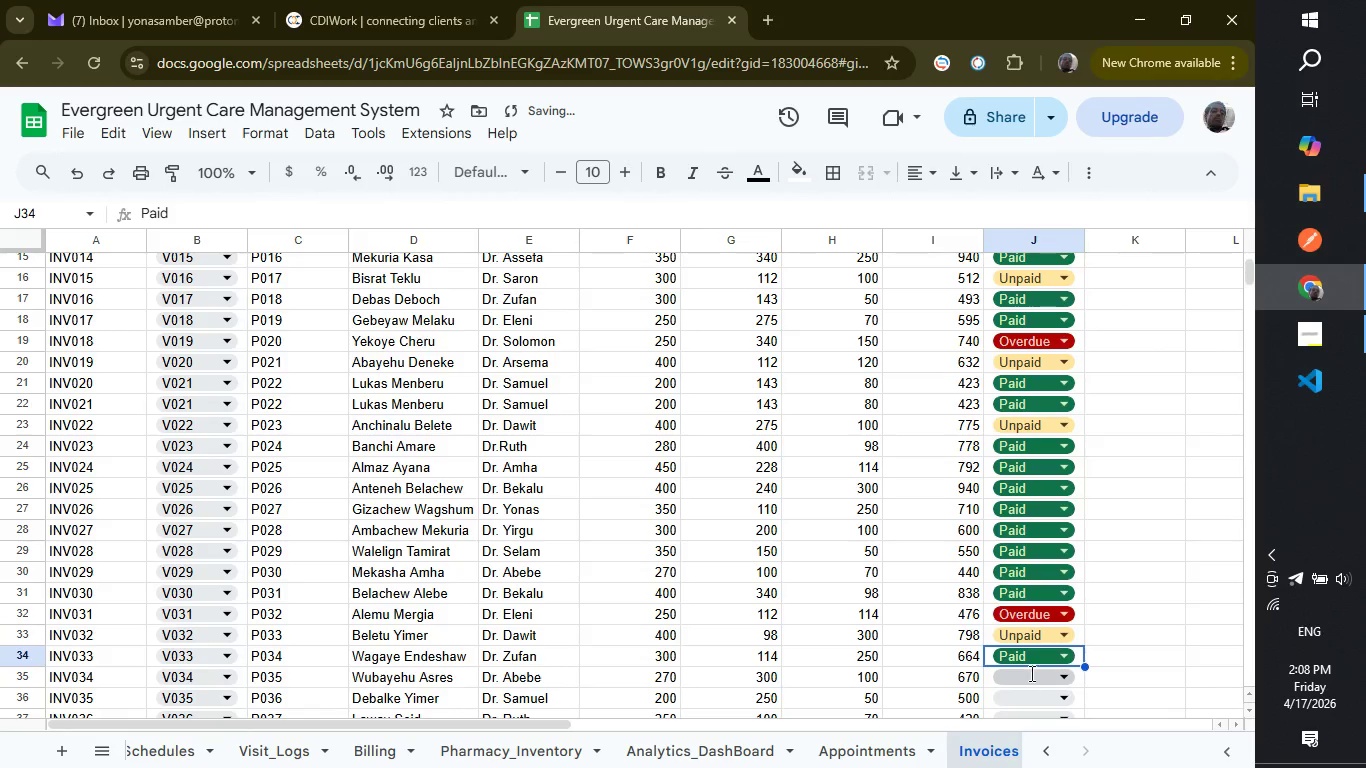 
left_click([1030, 673])
 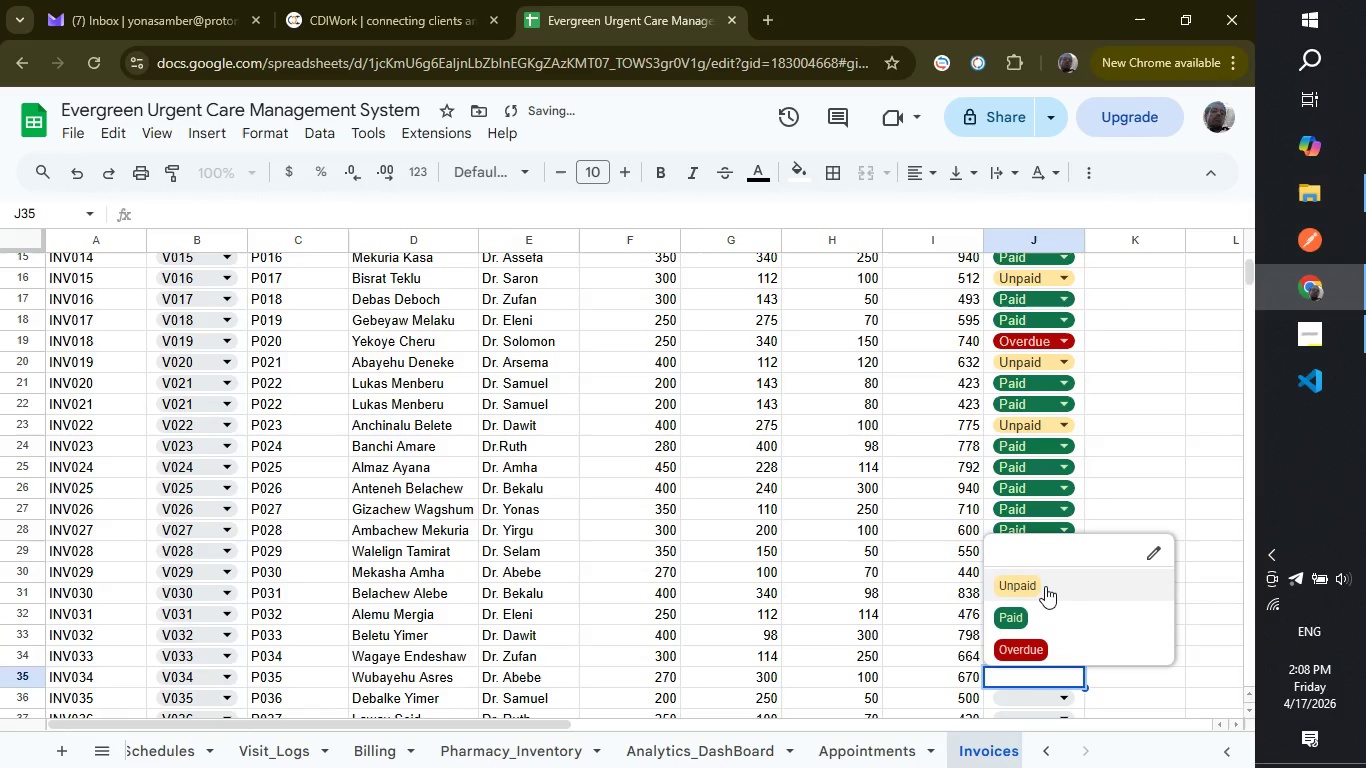 
scroll: coordinate [1045, 586], scroll_direction: down, amount: 1.0
 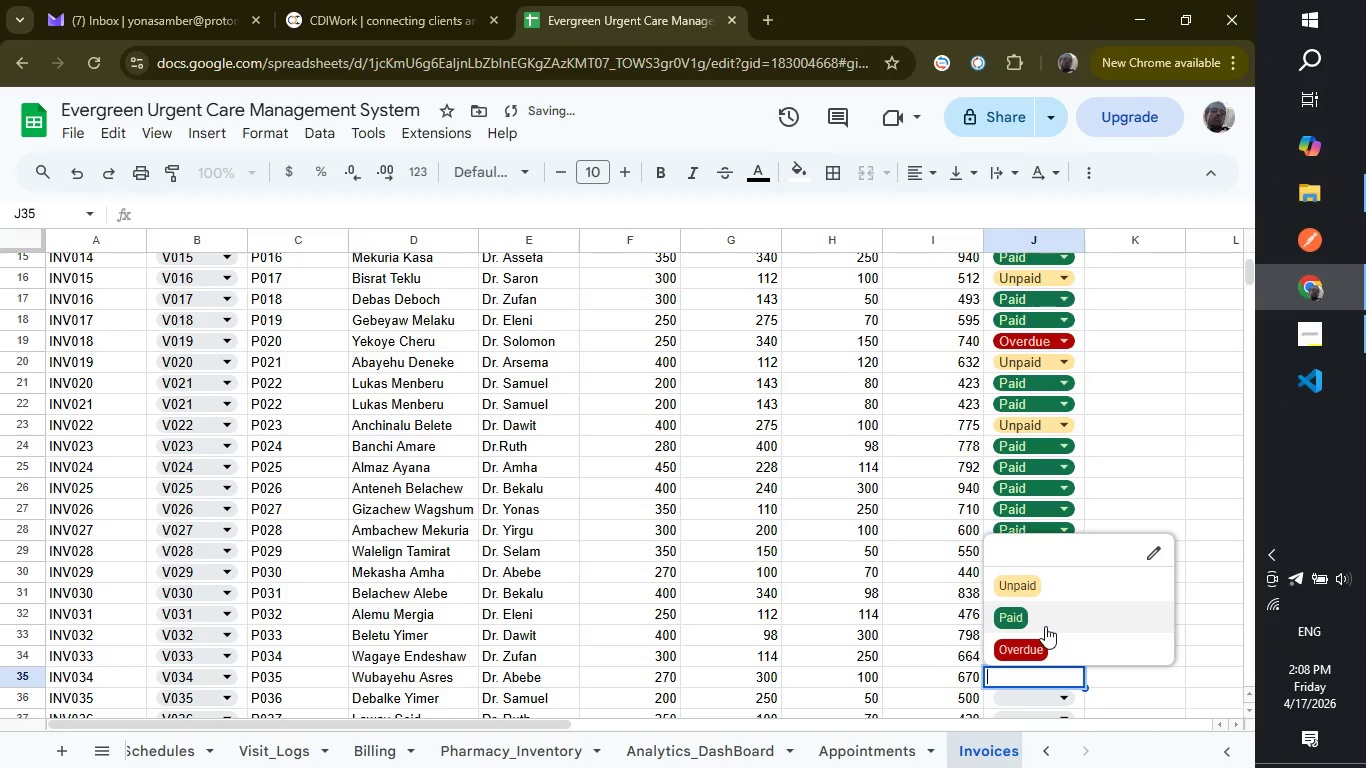 
left_click([1045, 626])
 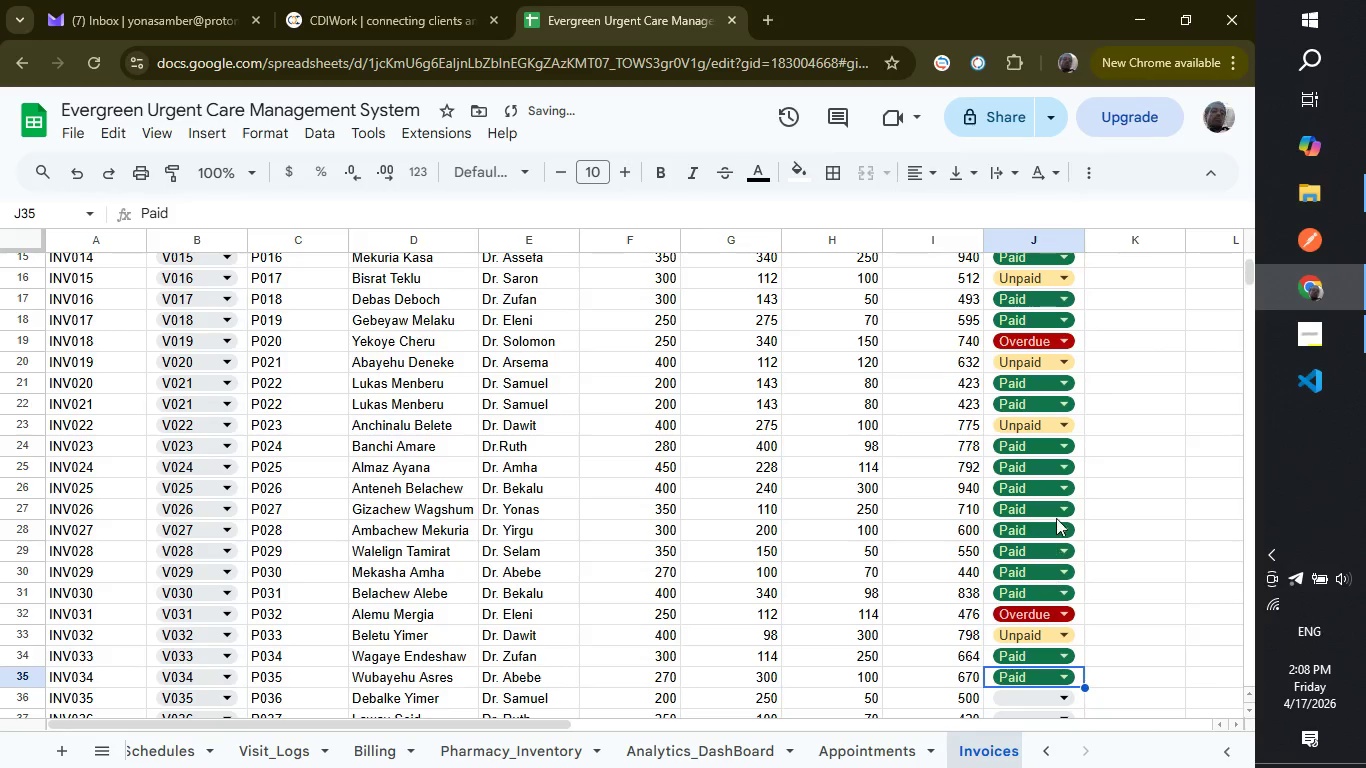 
scroll: coordinate [1056, 518], scroll_direction: down, amount: 2.0
 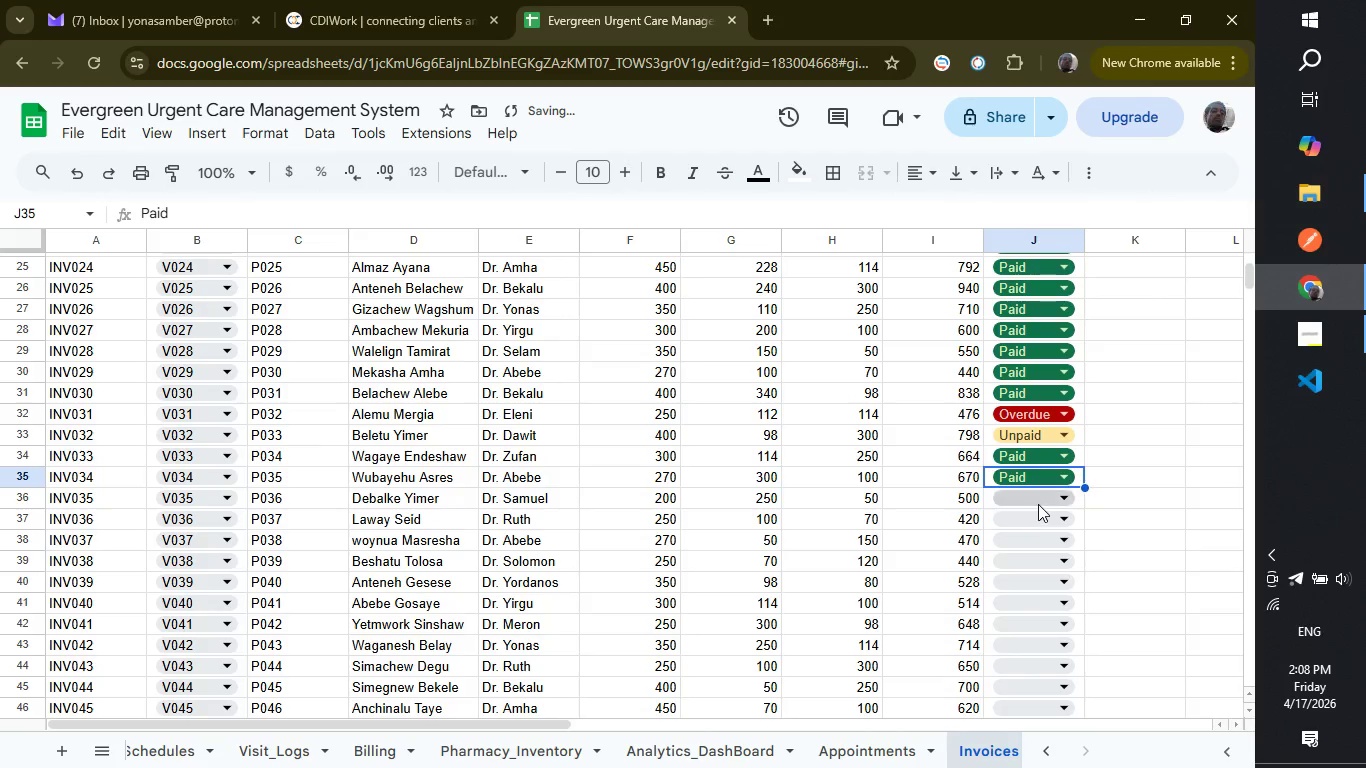 
left_click([1038, 504])
 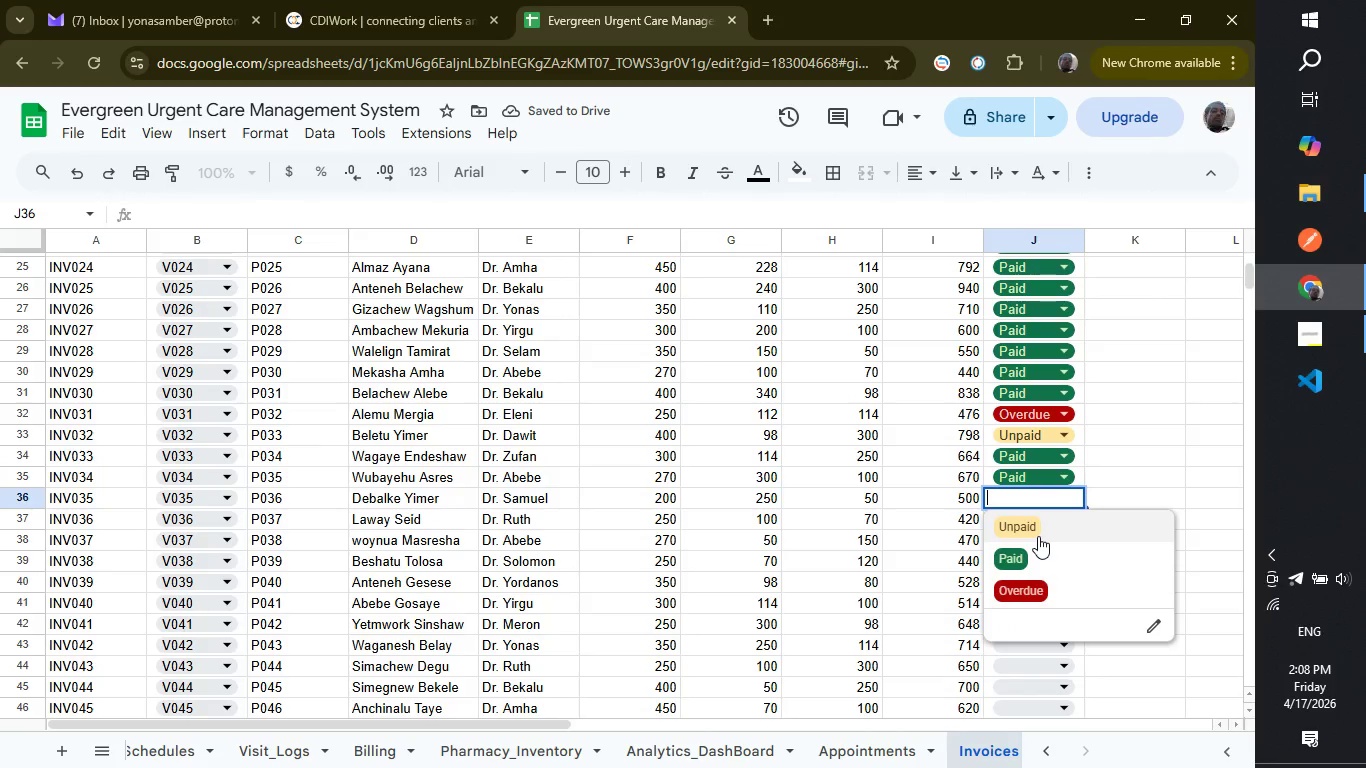 
left_click([1038, 536])
 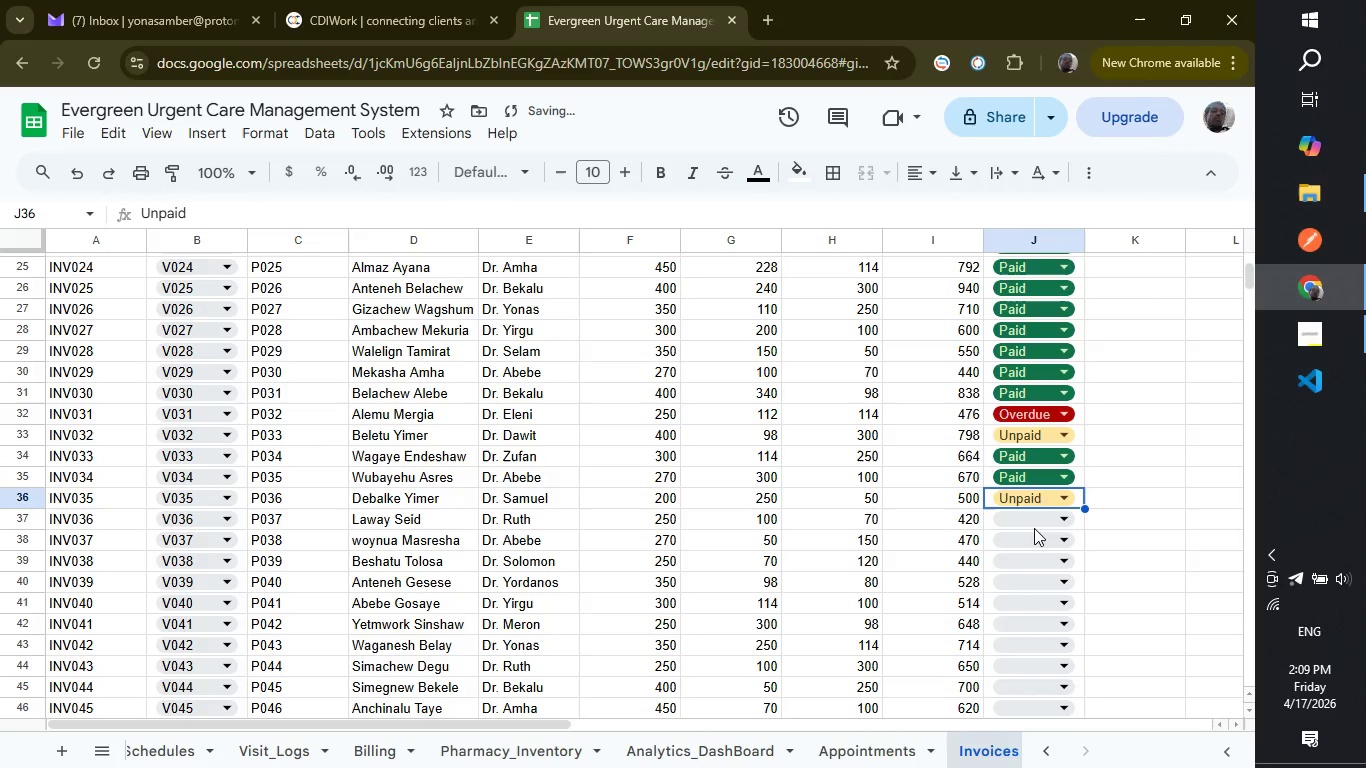 
left_click([1034, 526])
 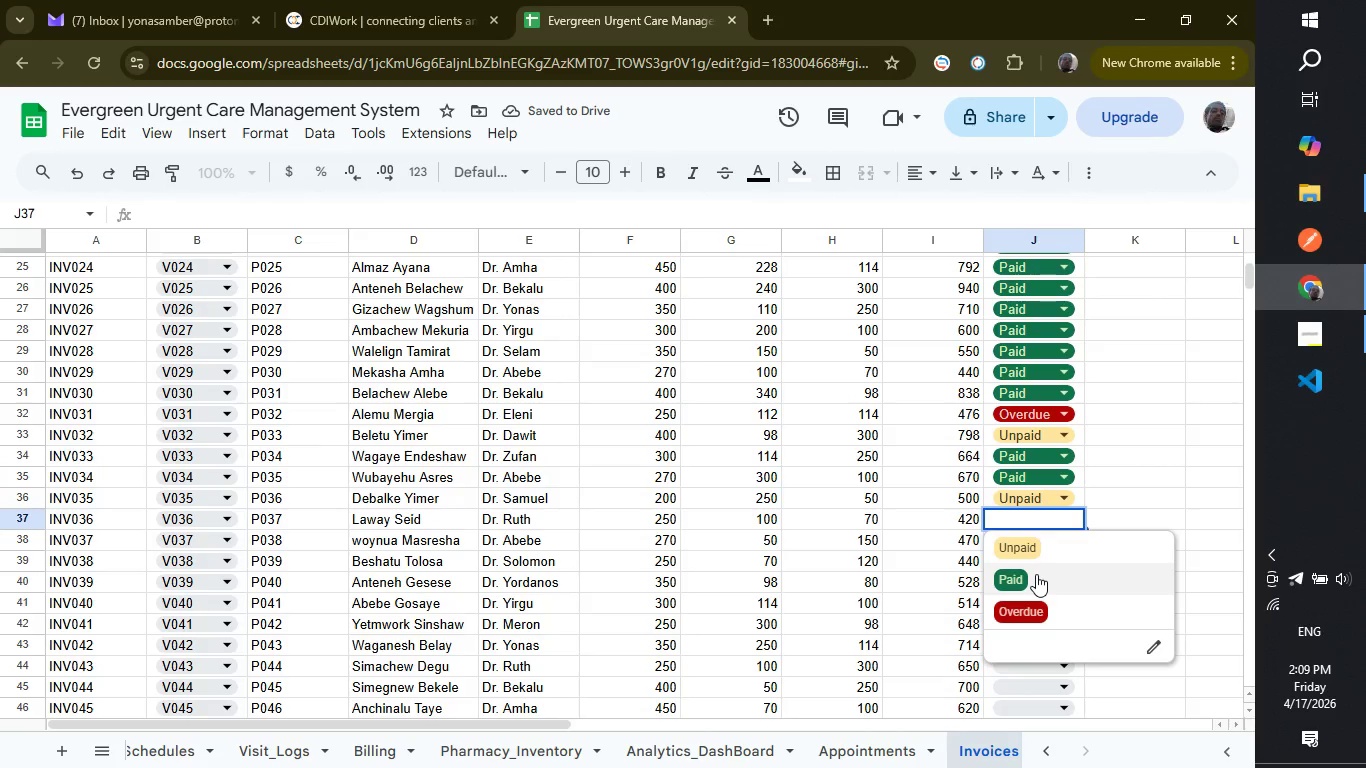 
left_click([1036, 574])
 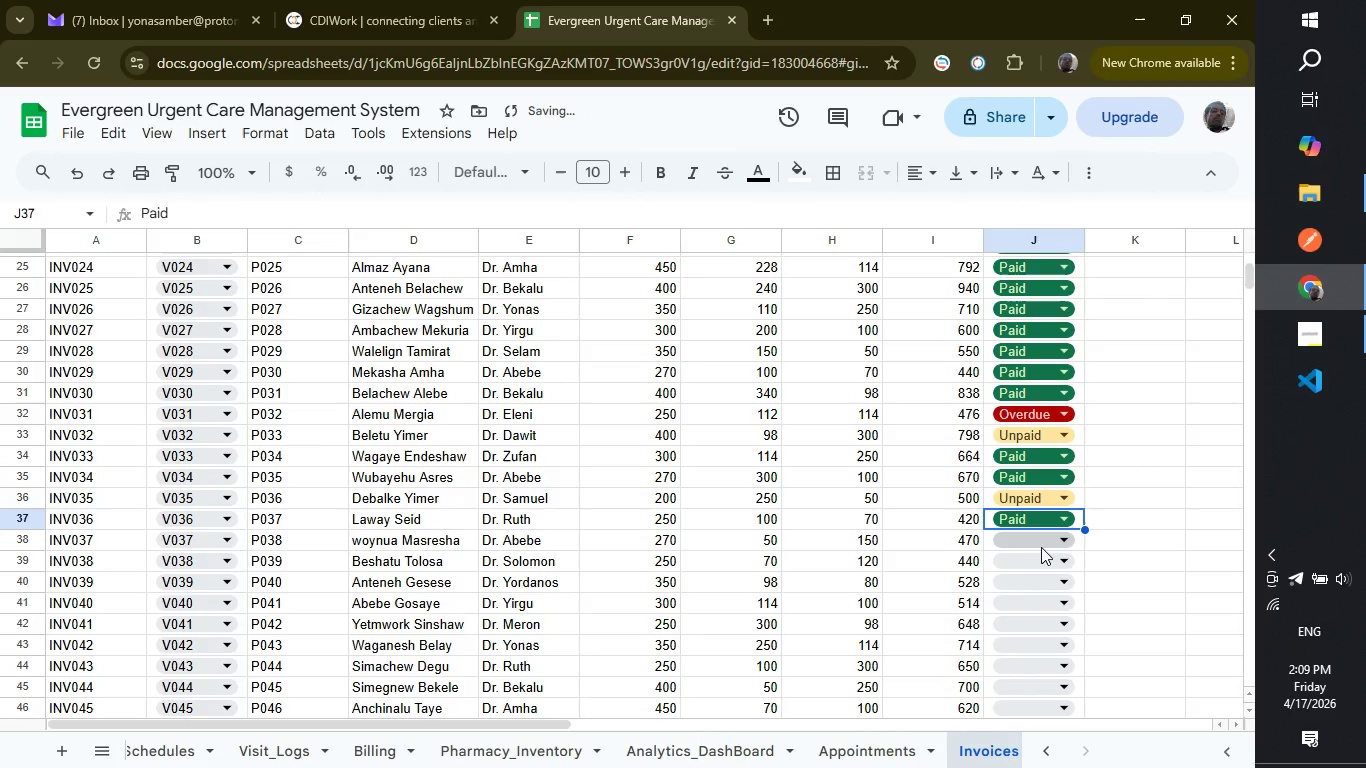 
left_click([1041, 547])
 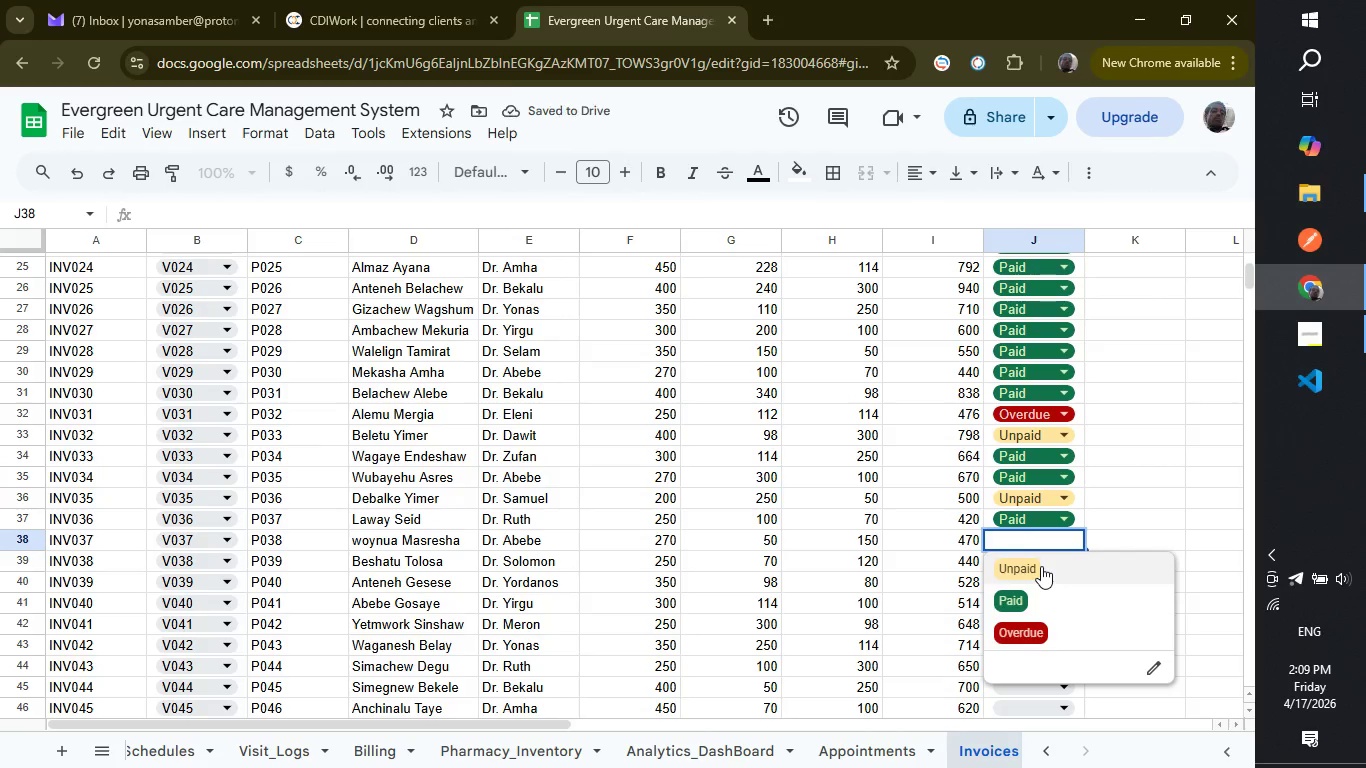 
left_click([1041, 566])
 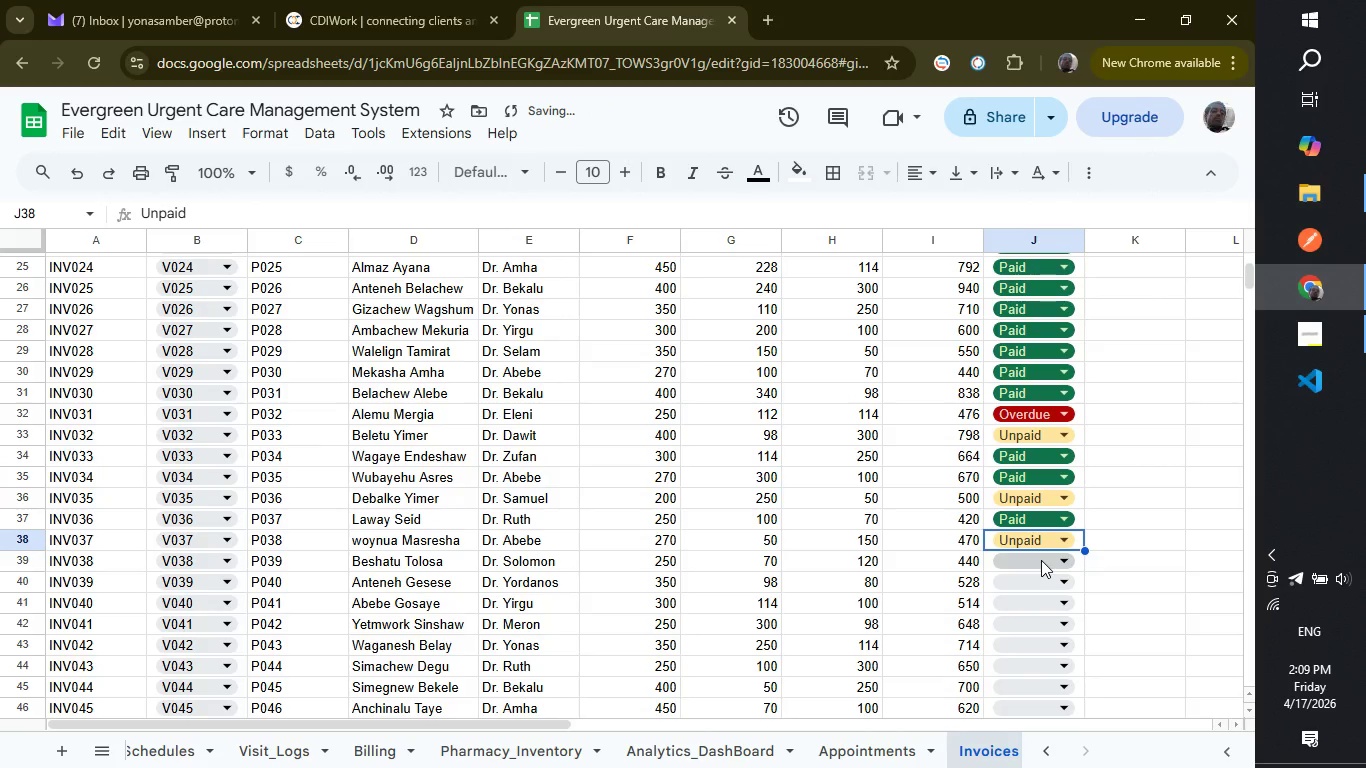 
left_click([1041, 560])
 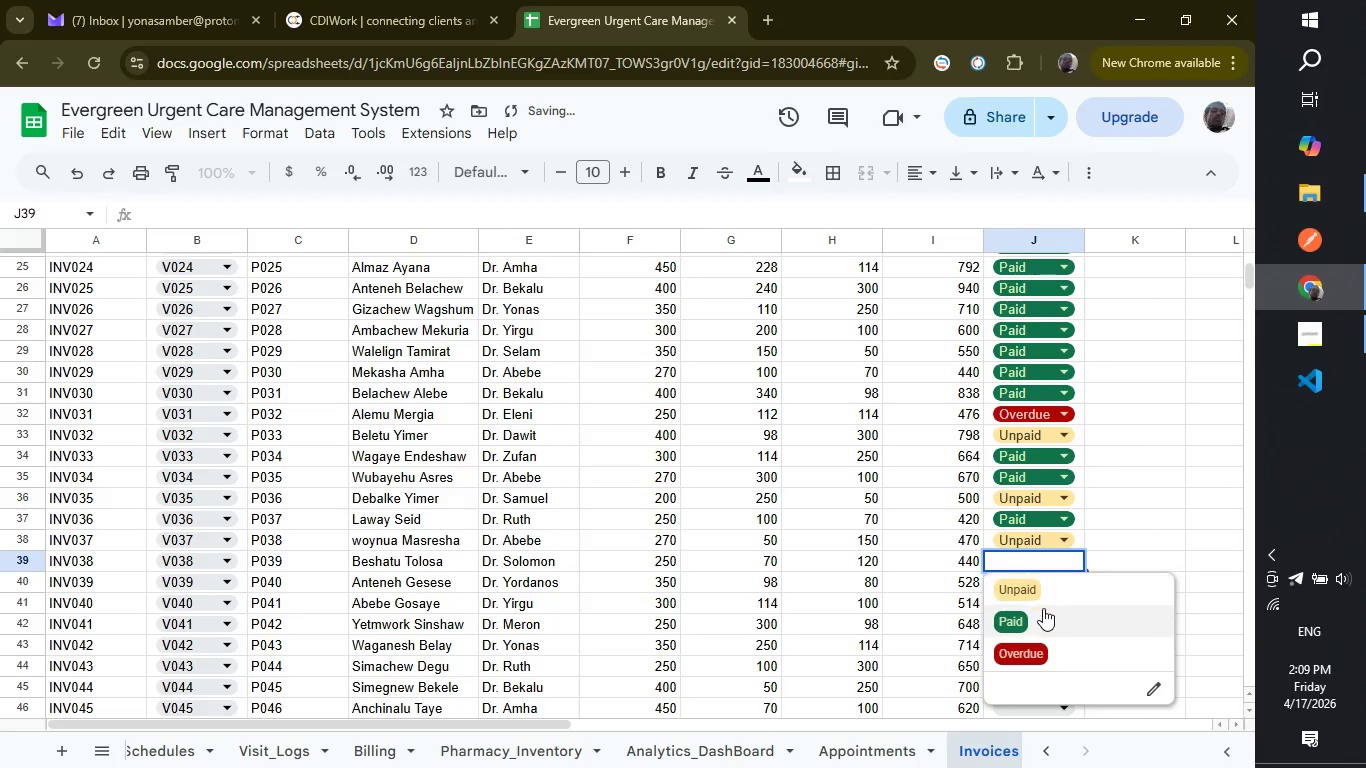 
left_click([1043, 608])
 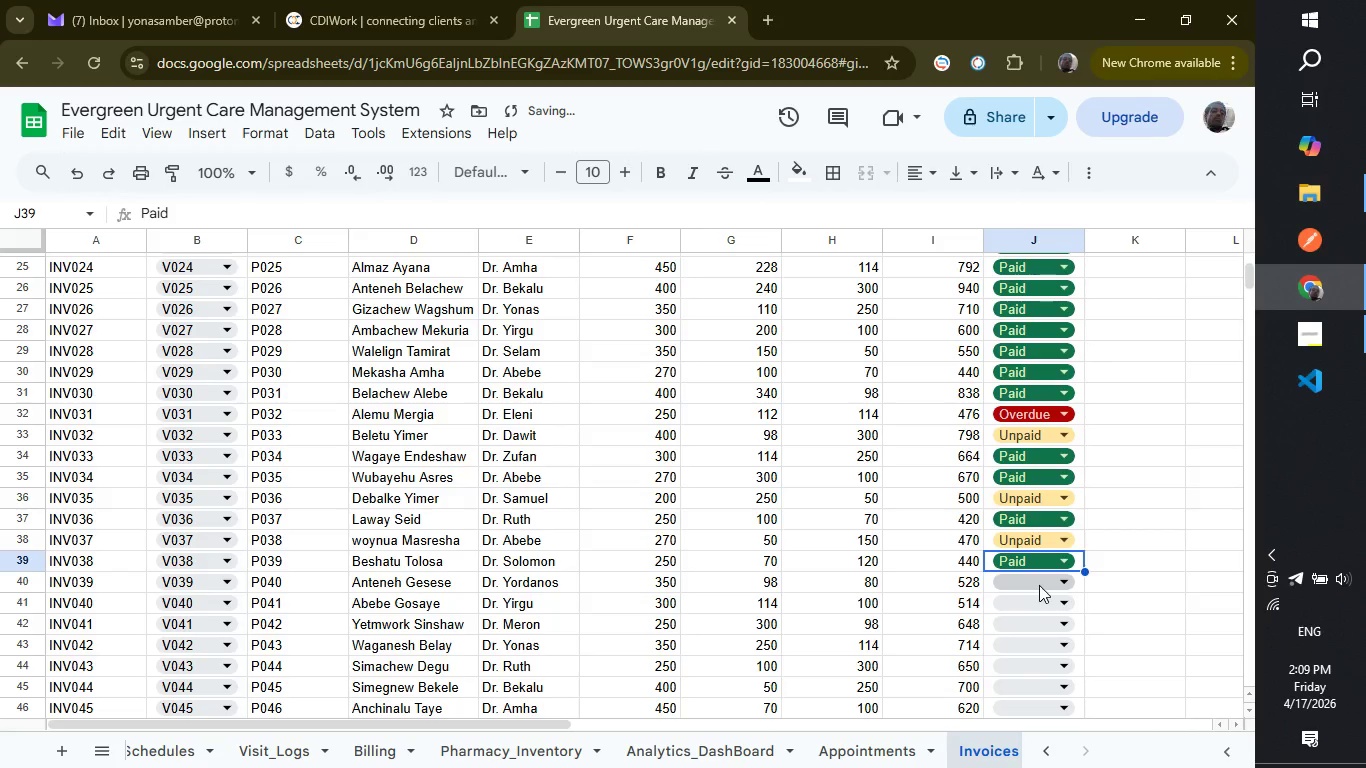 
left_click([1039, 585])
 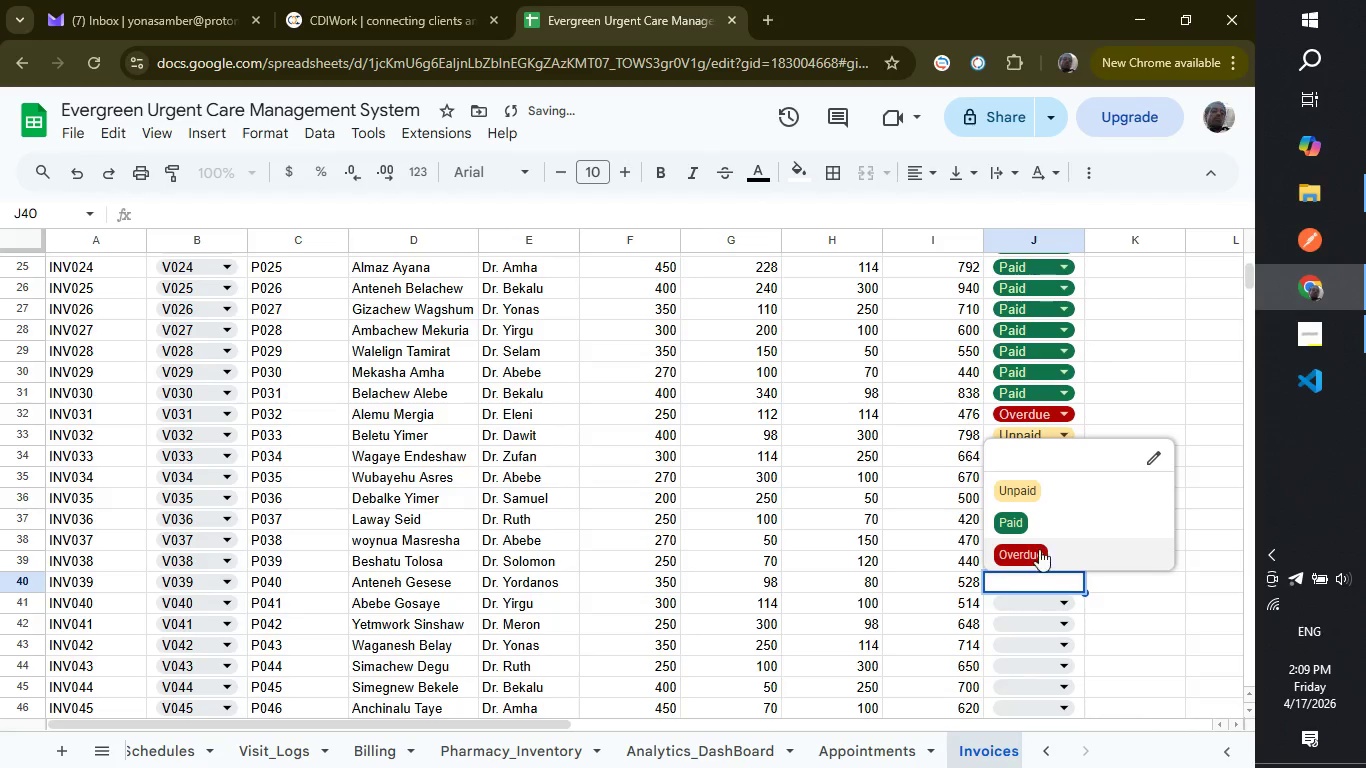 
left_click([1039, 546])
 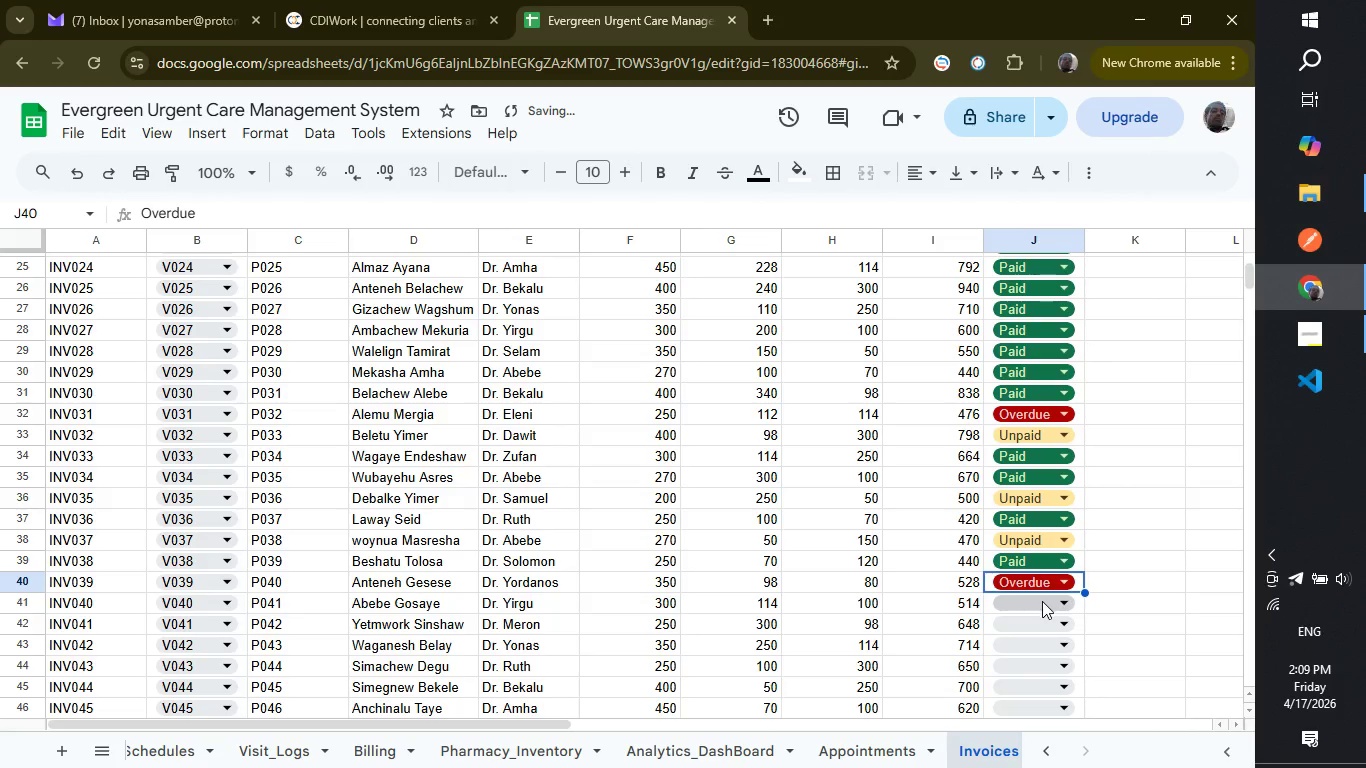 
left_click([1042, 601])
 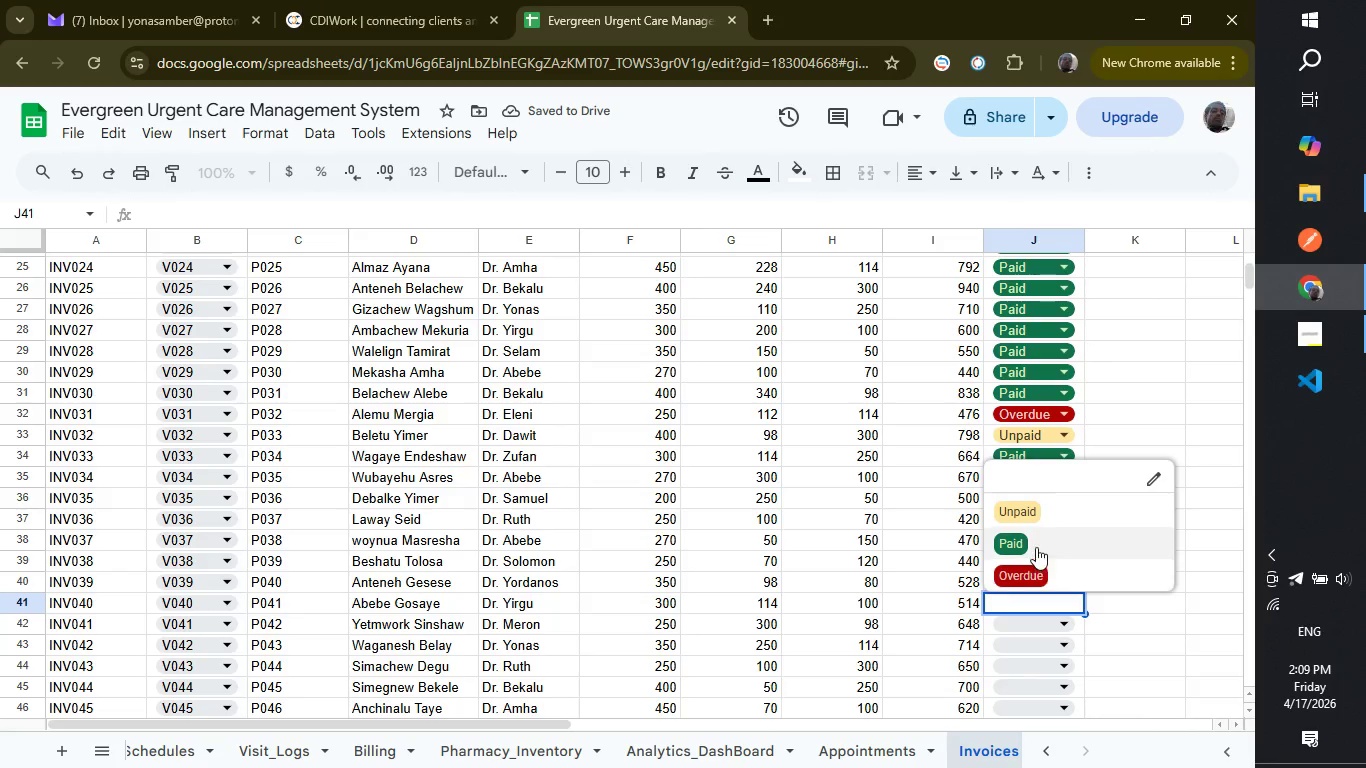 
left_click([1036, 543])
 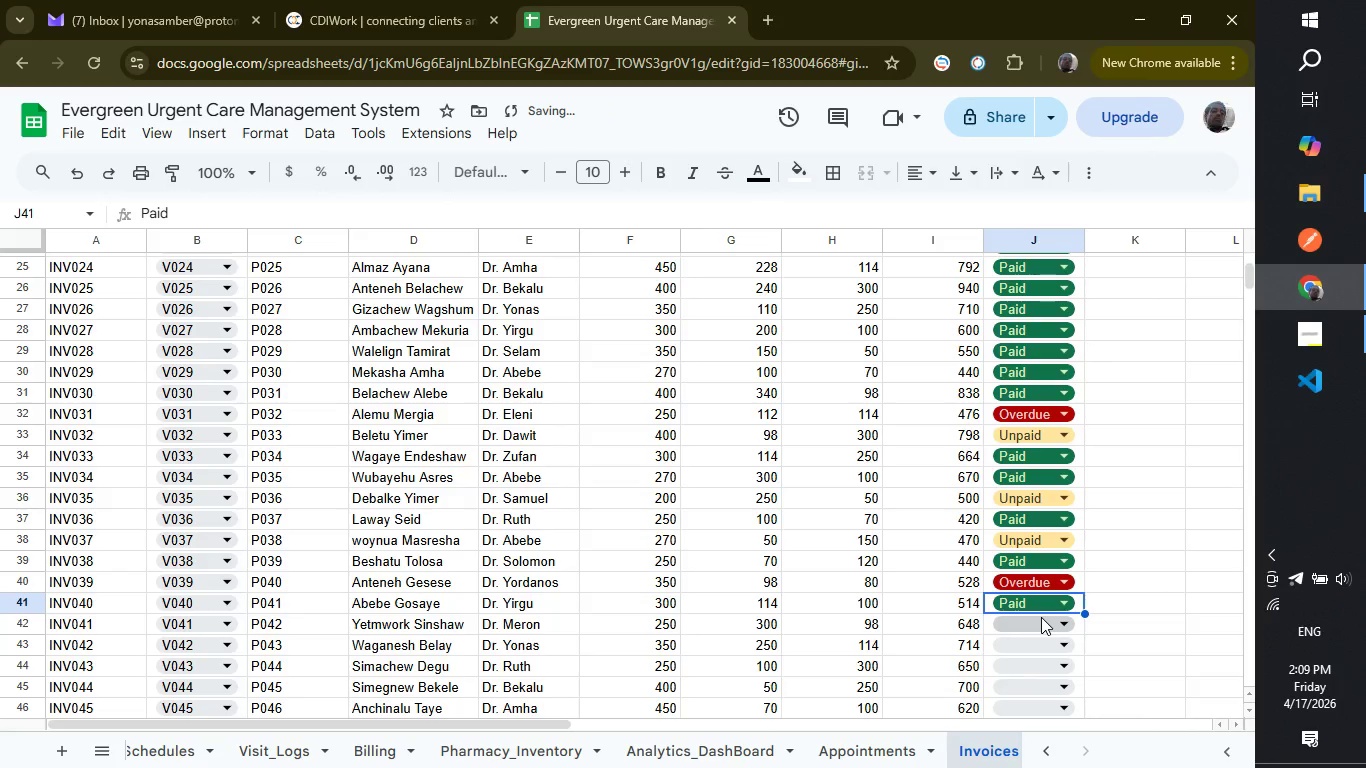 
left_click([1041, 617])
 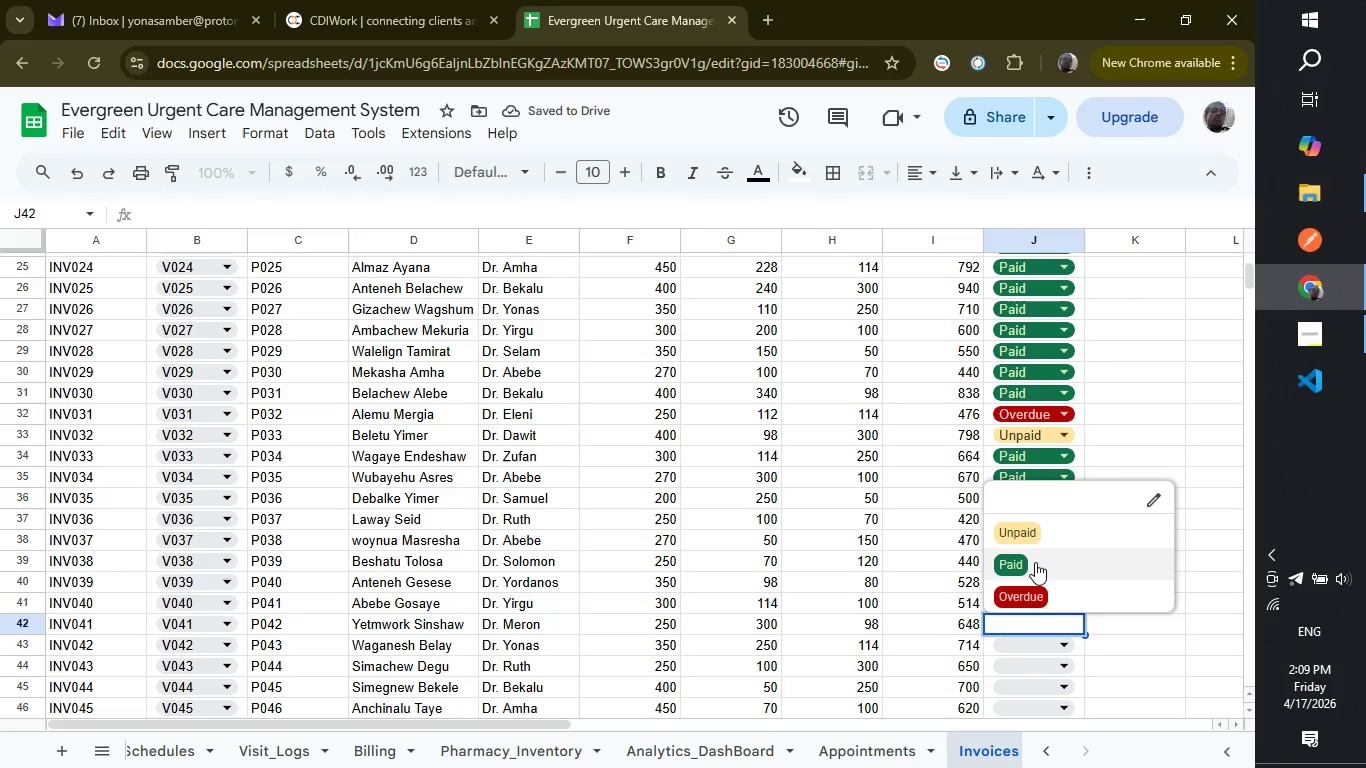 
left_click([1035, 558])
 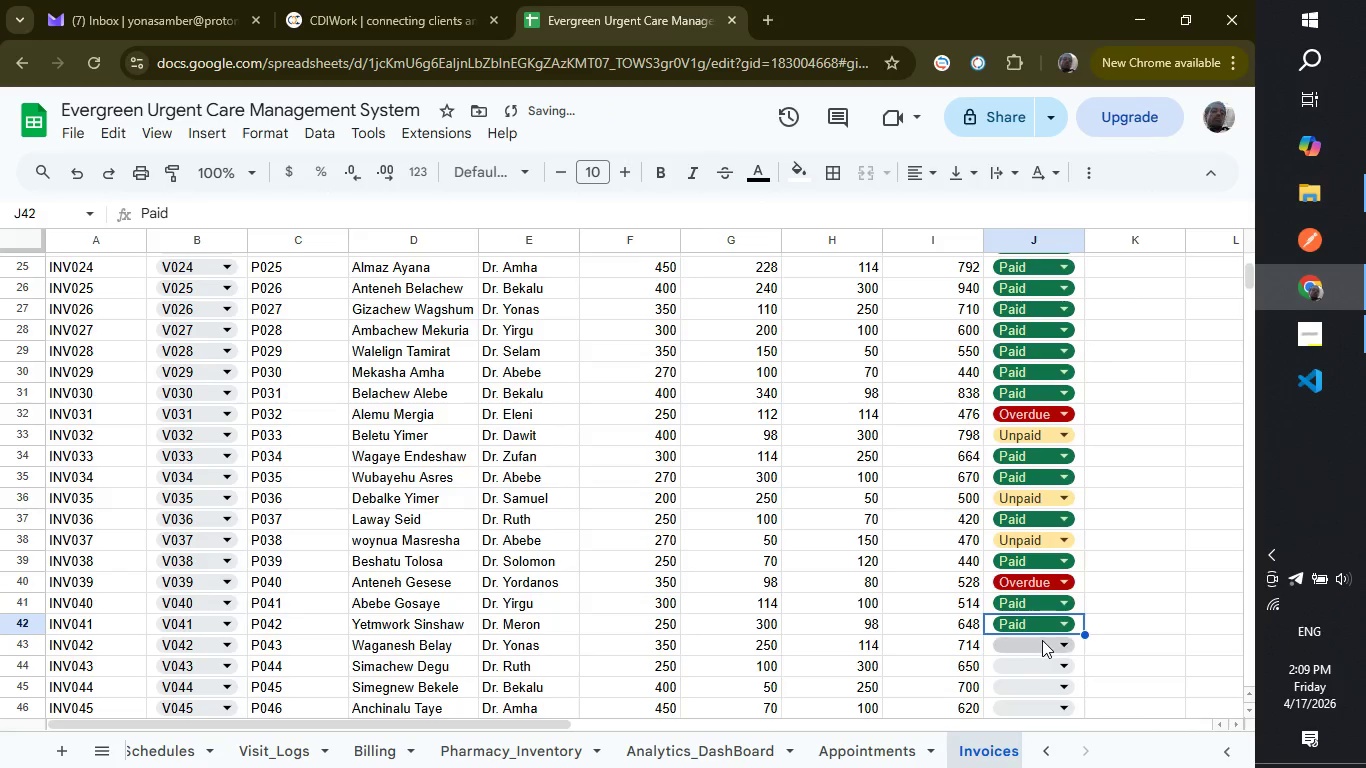 
left_click([1042, 640])
 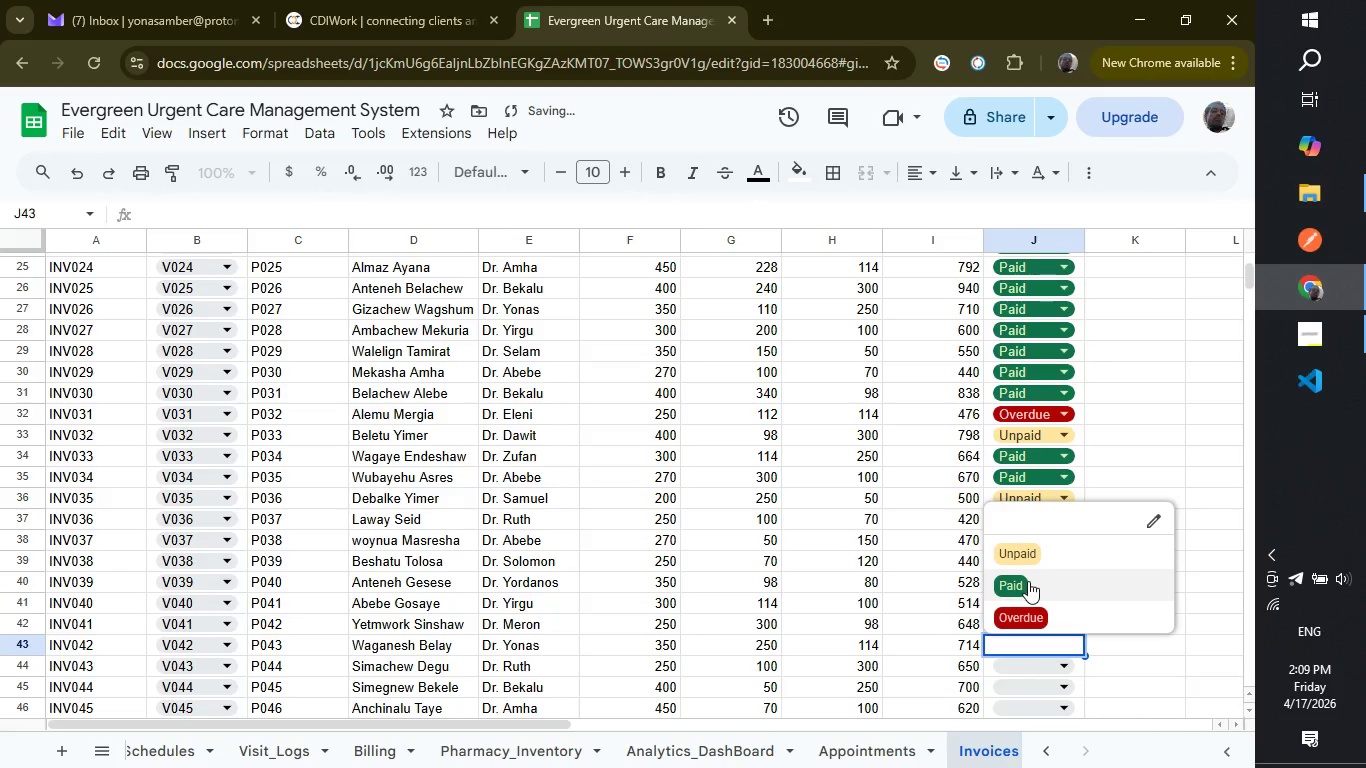 
left_click([1028, 581])
 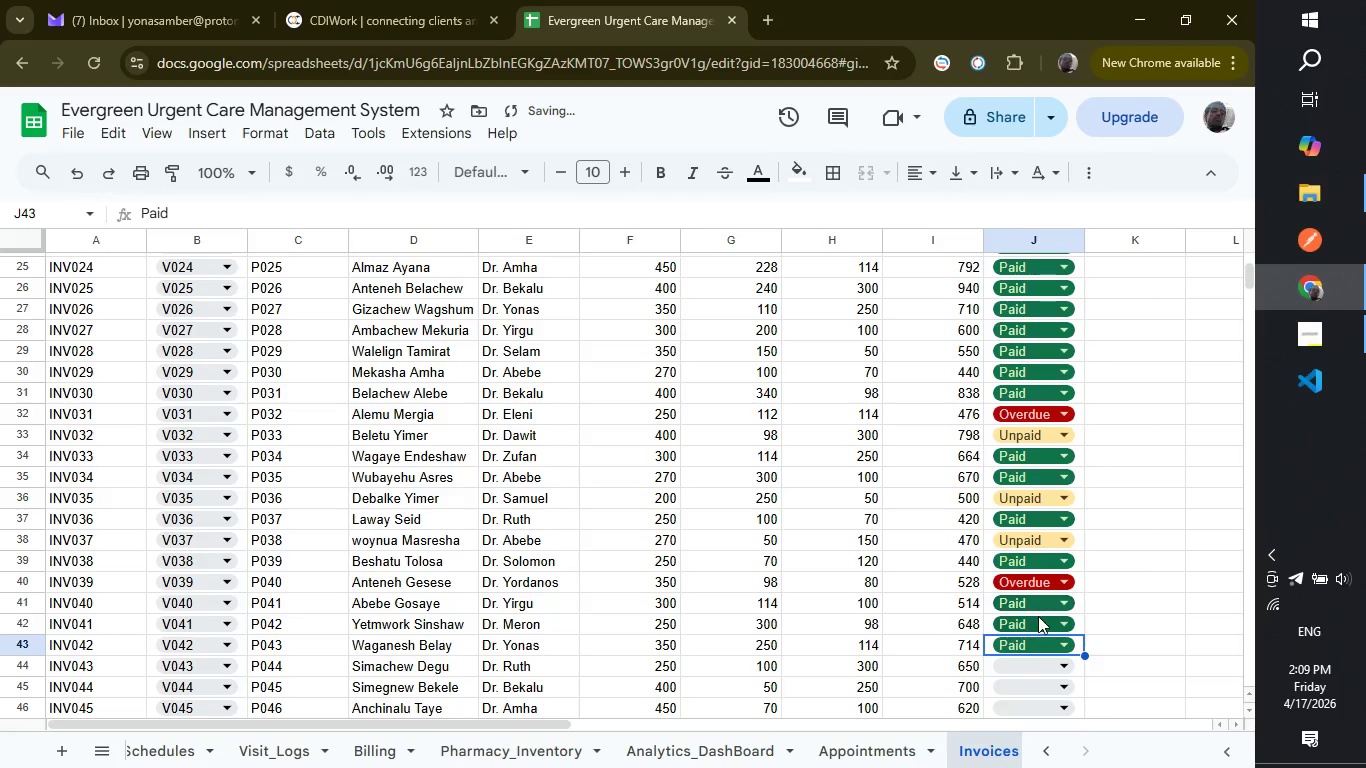 
scroll: coordinate [1038, 616], scroll_direction: down, amount: 2.0
 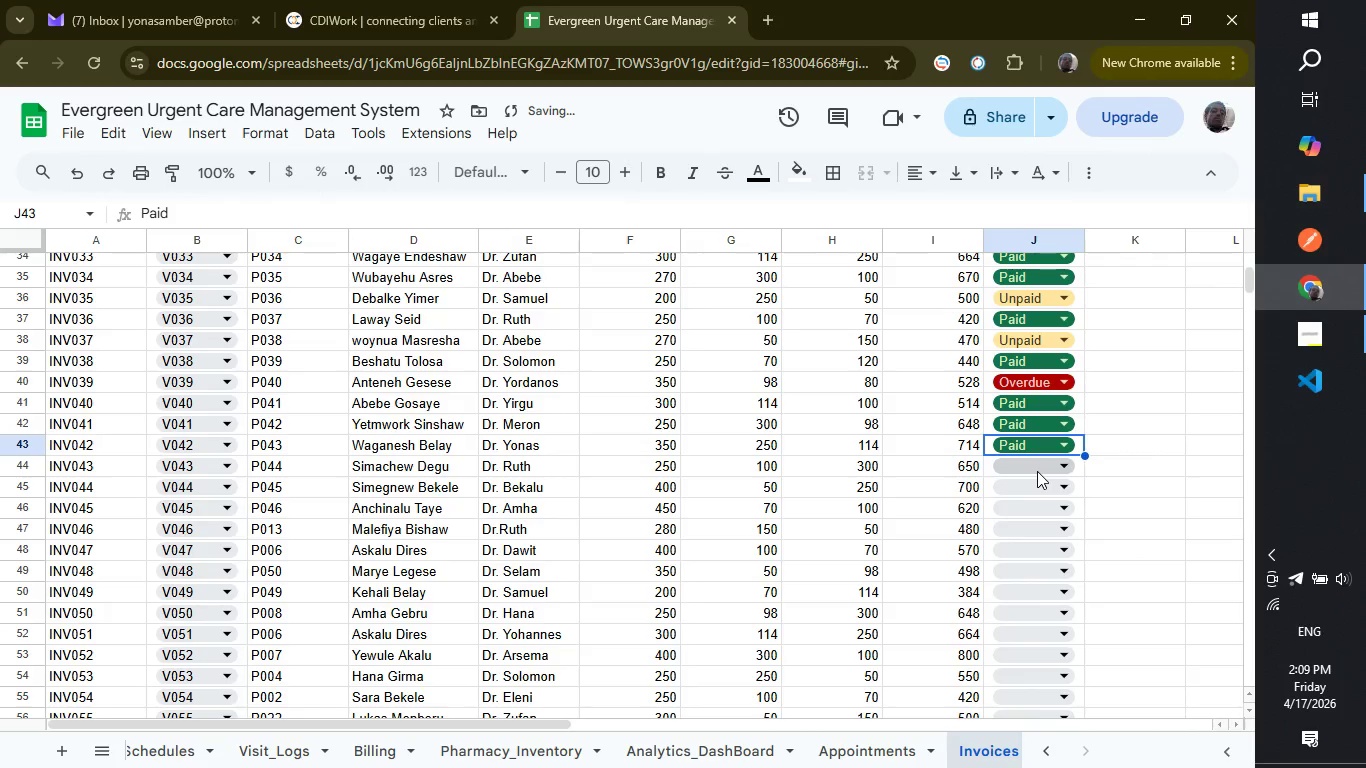 
left_click([1037, 467])
 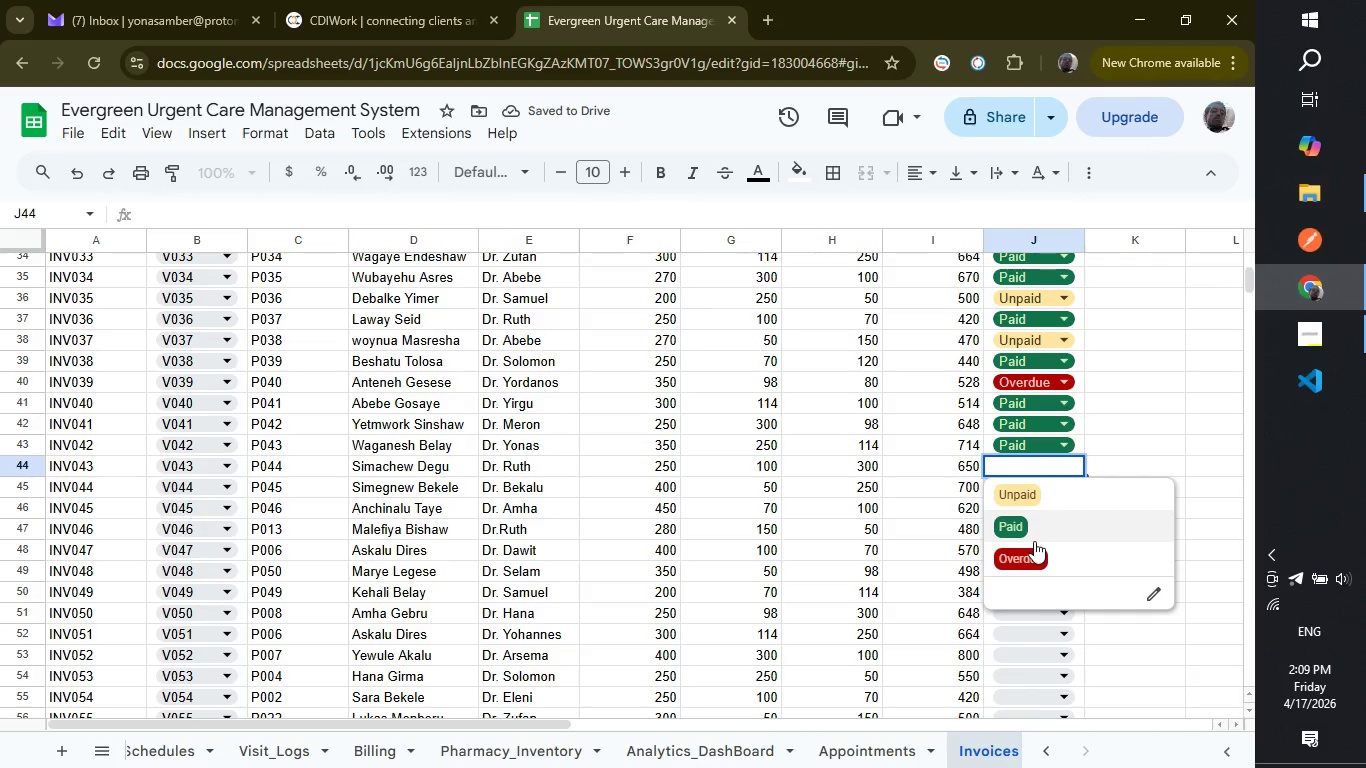 
left_click([1034, 541])
 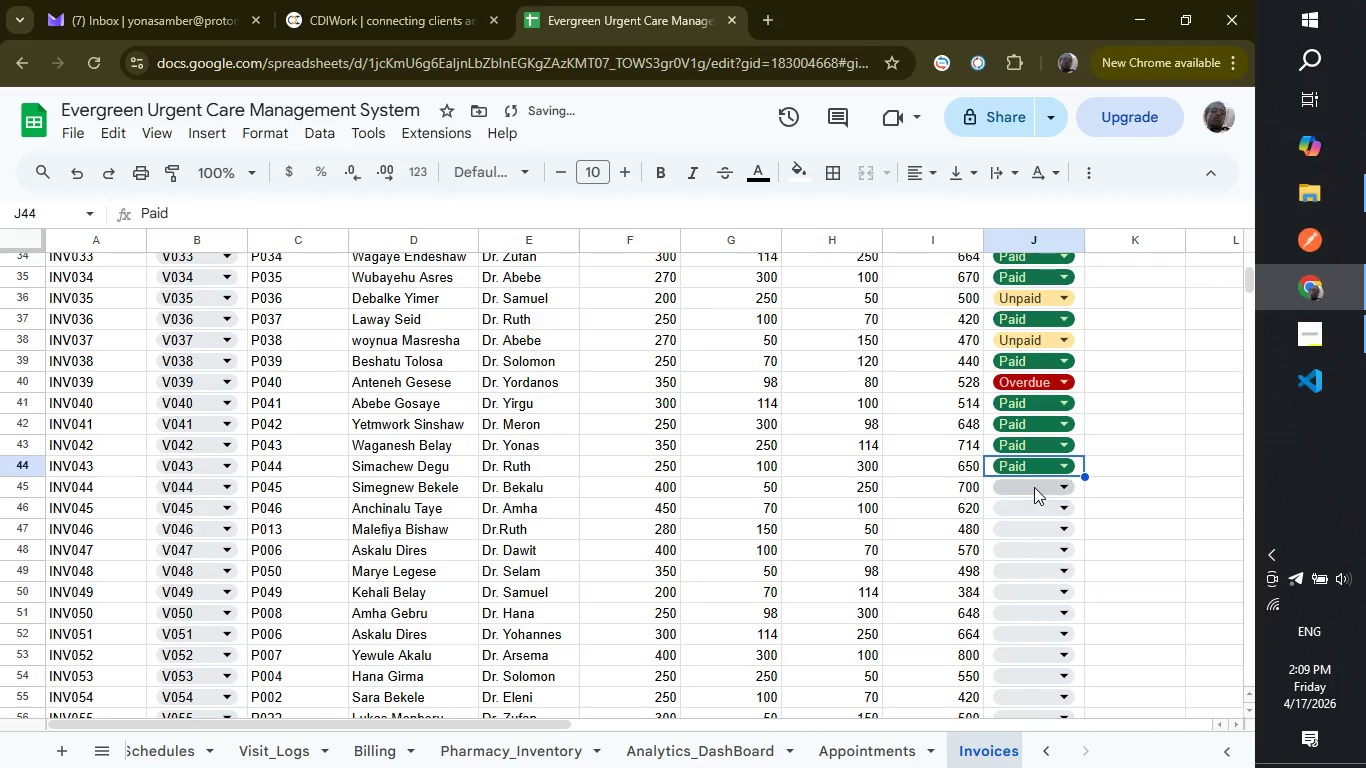 
left_click([1041, 485])
 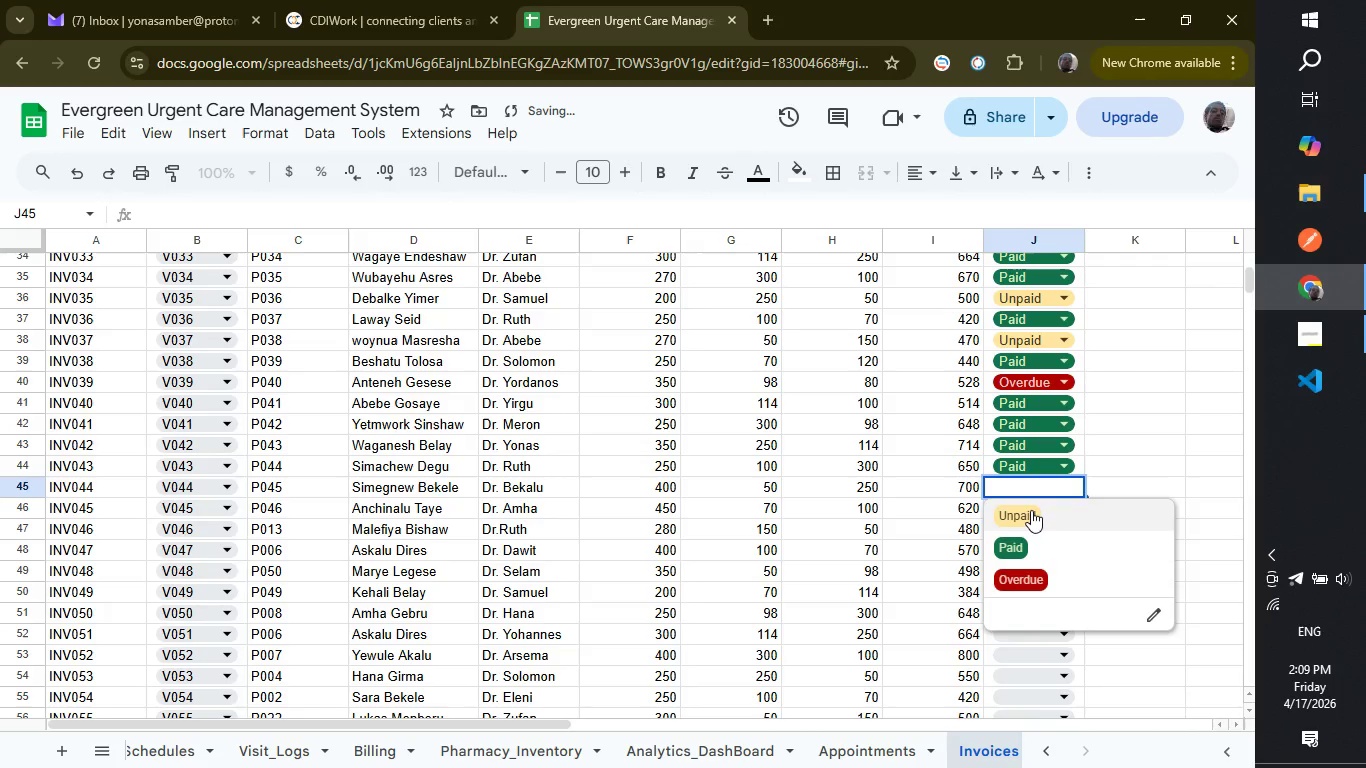 
left_click([1031, 510])
 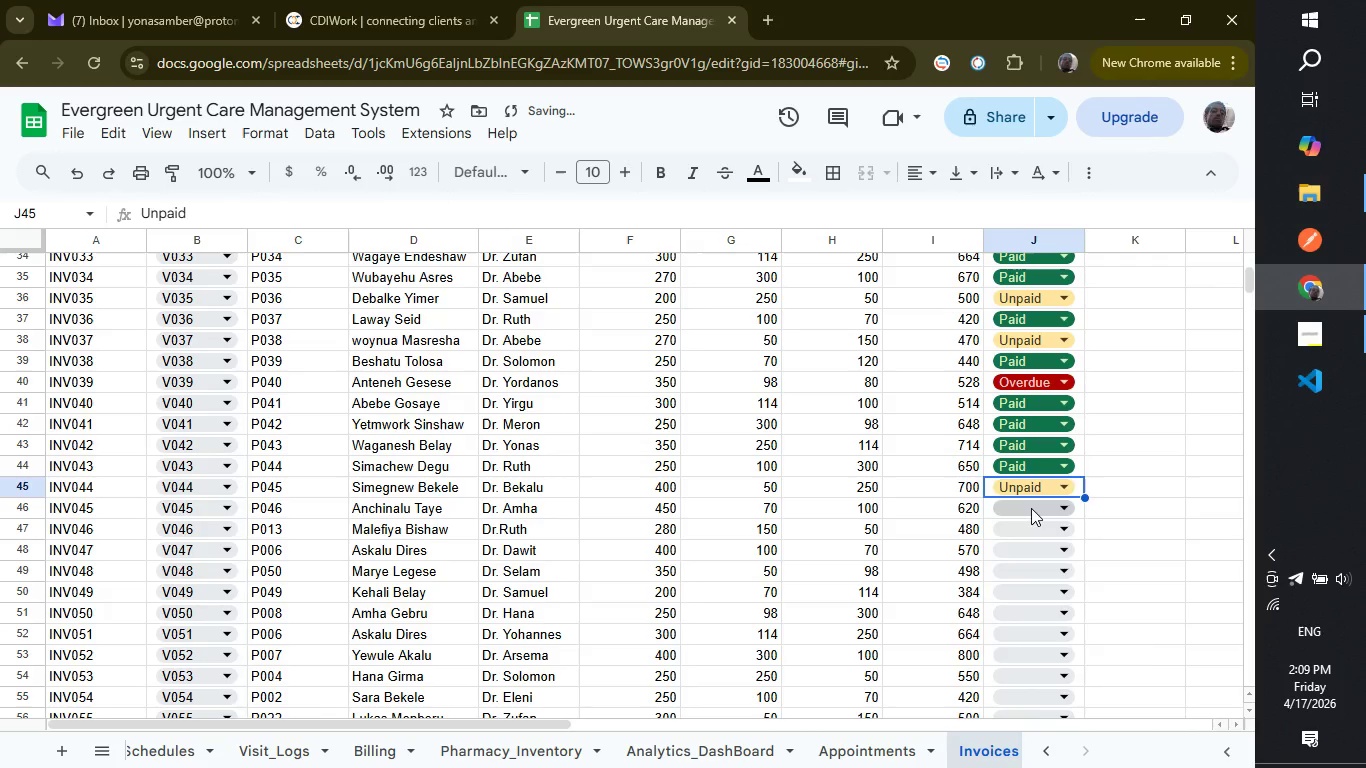 
left_click([1031, 508])
 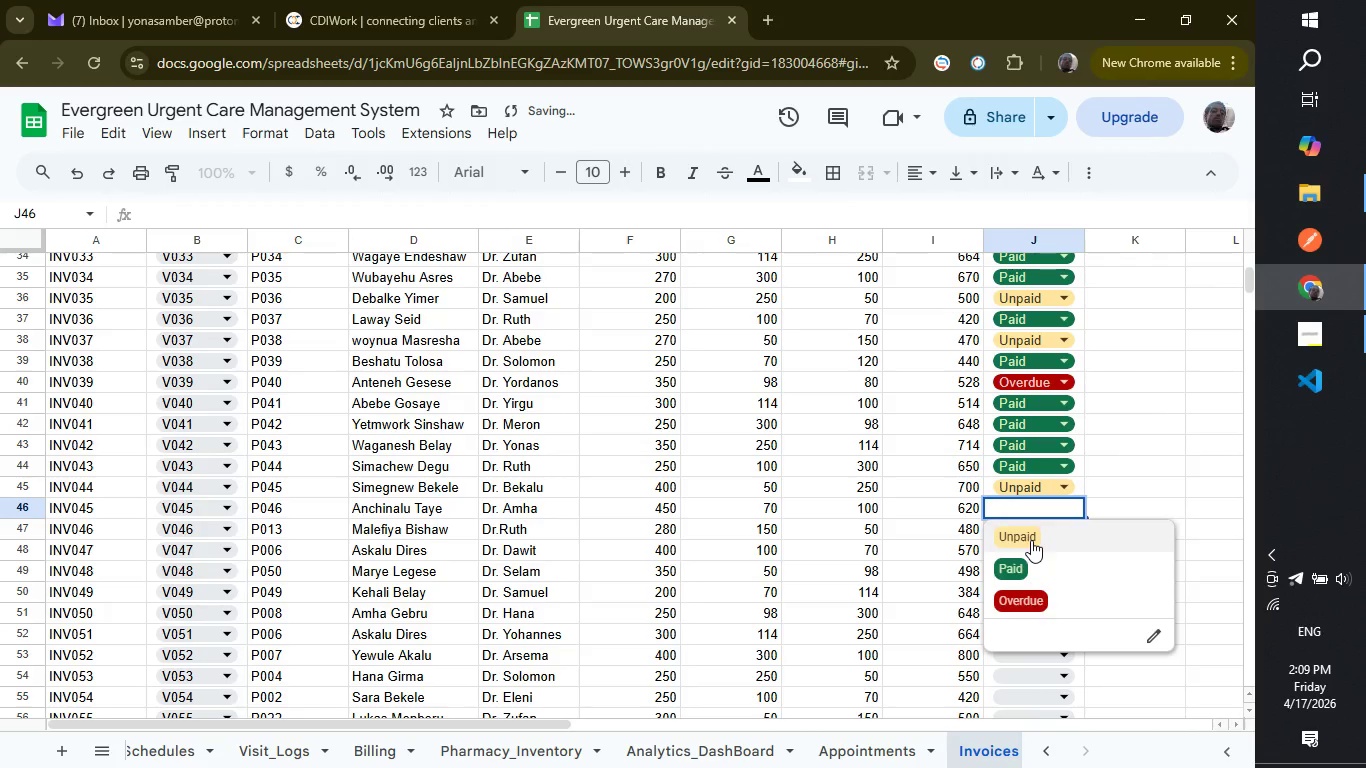 
left_click([1031, 540])
 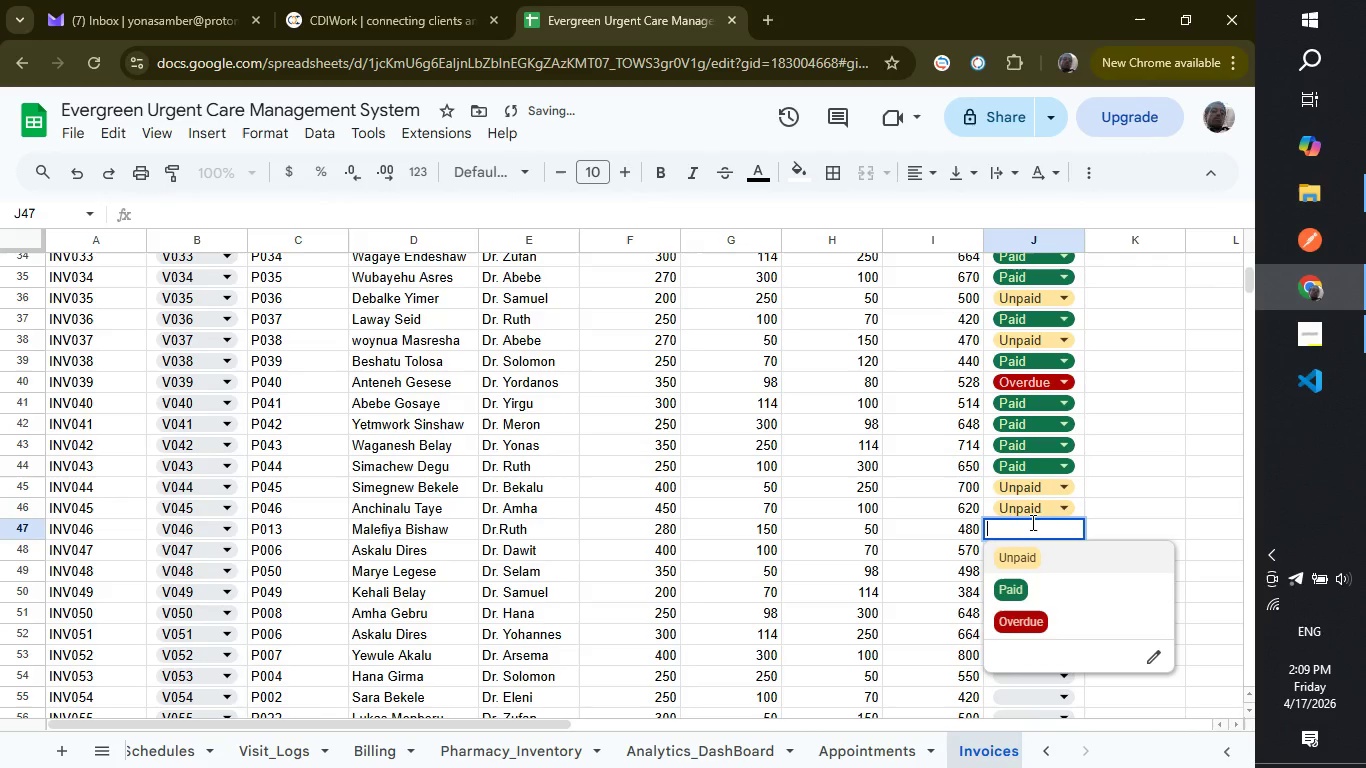 
left_click([1031, 522])
 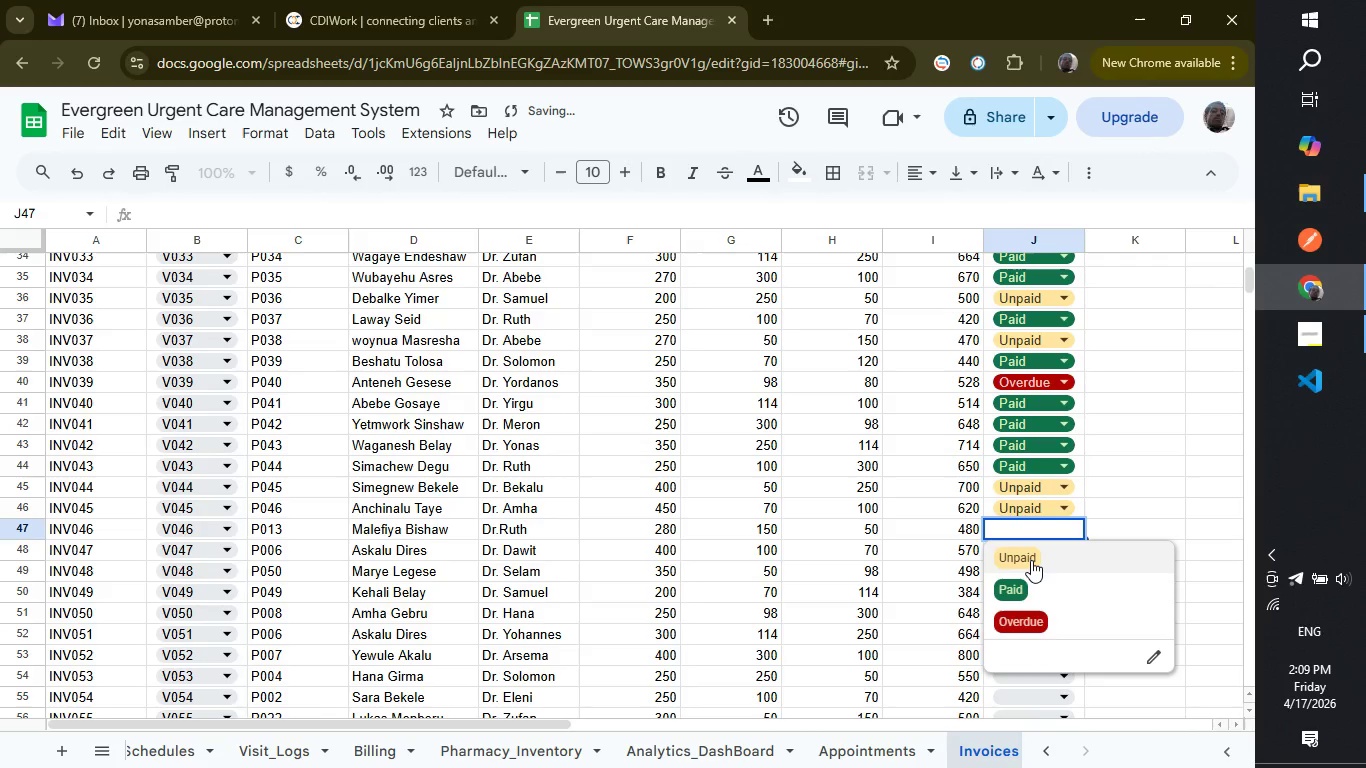 
left_click([1031, 560])
 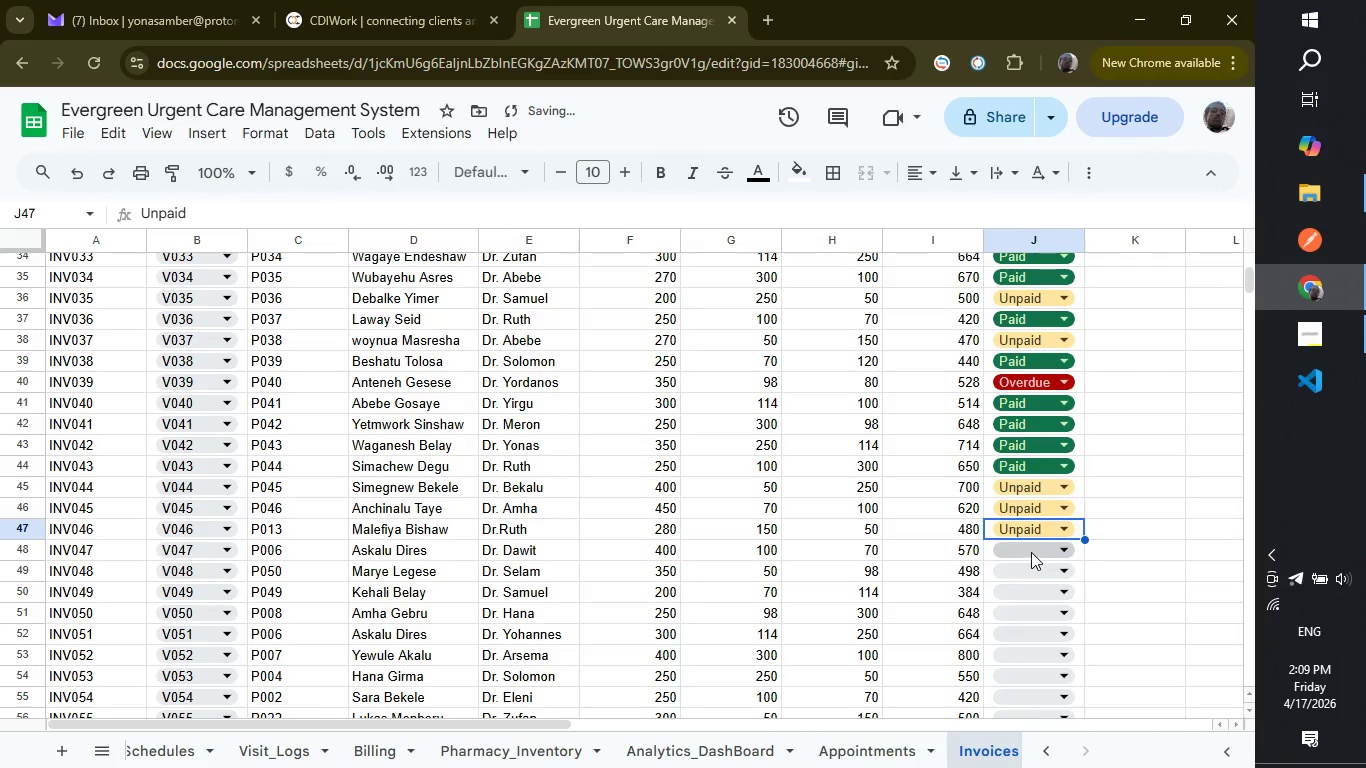 
left_click([1031, 552])
 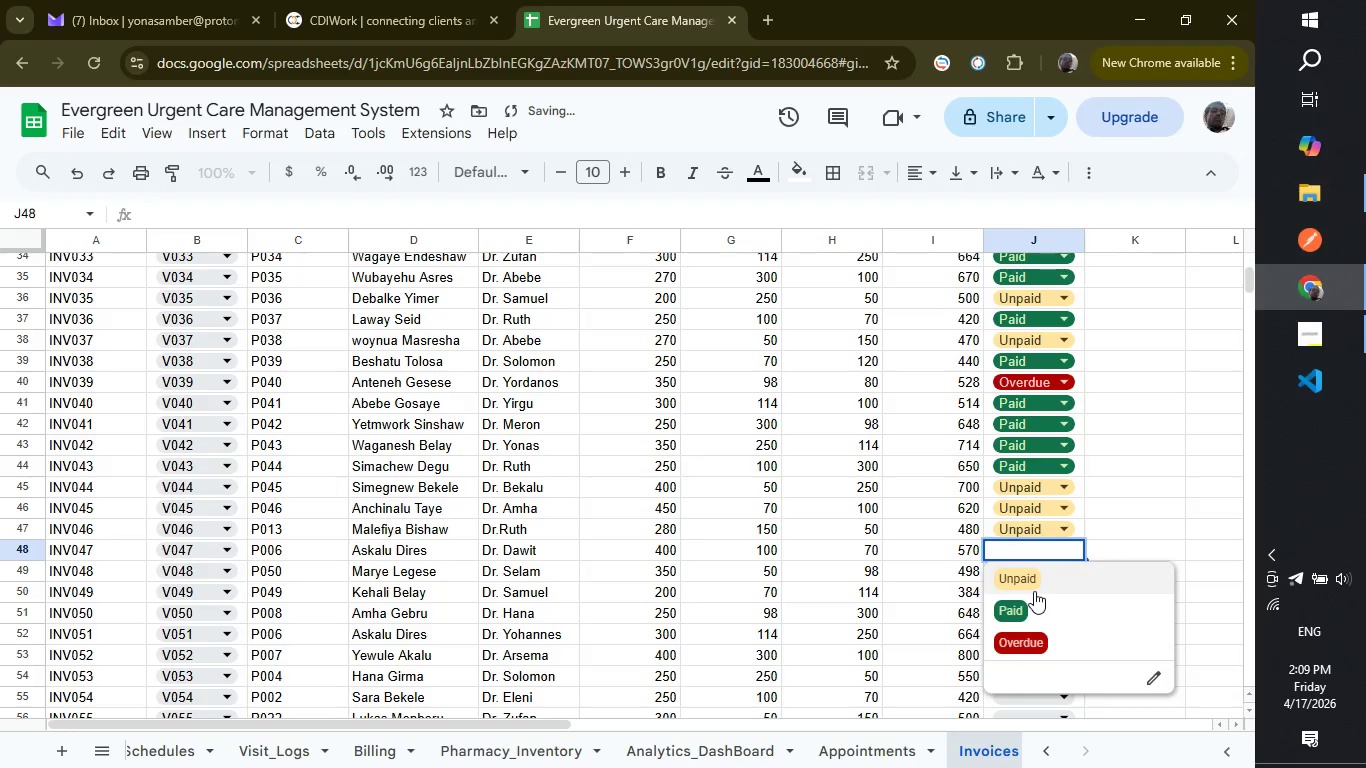 
left_click([1034, 591])
 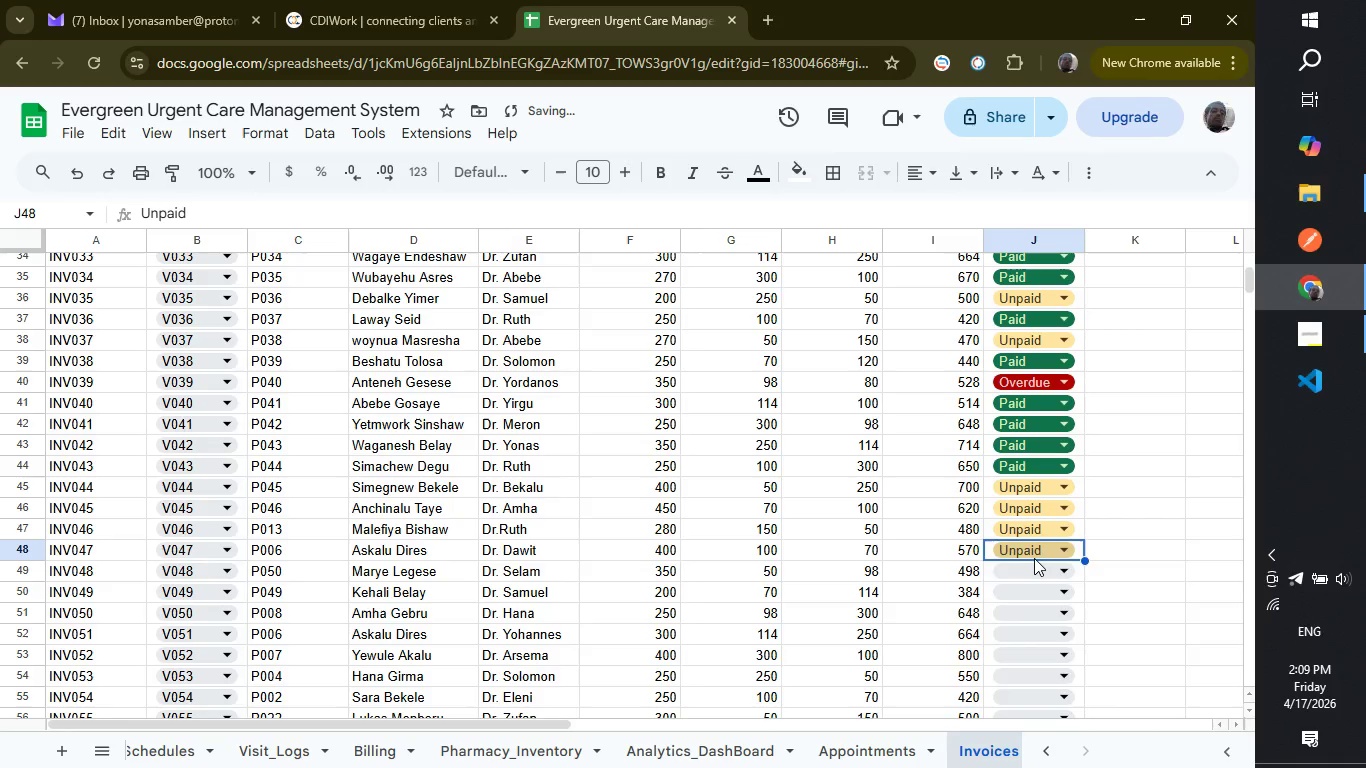 
left_click([1034, 558])
 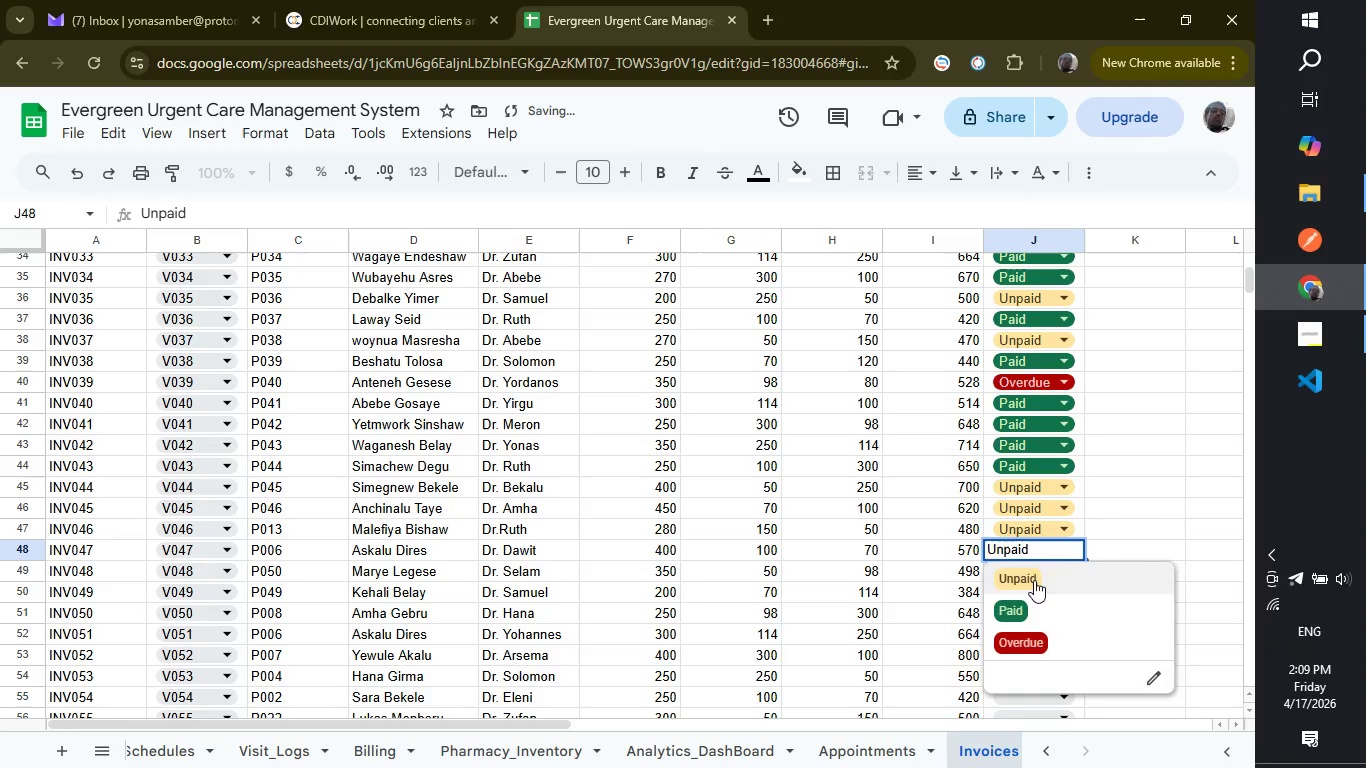 
left_click([1034, 580])
 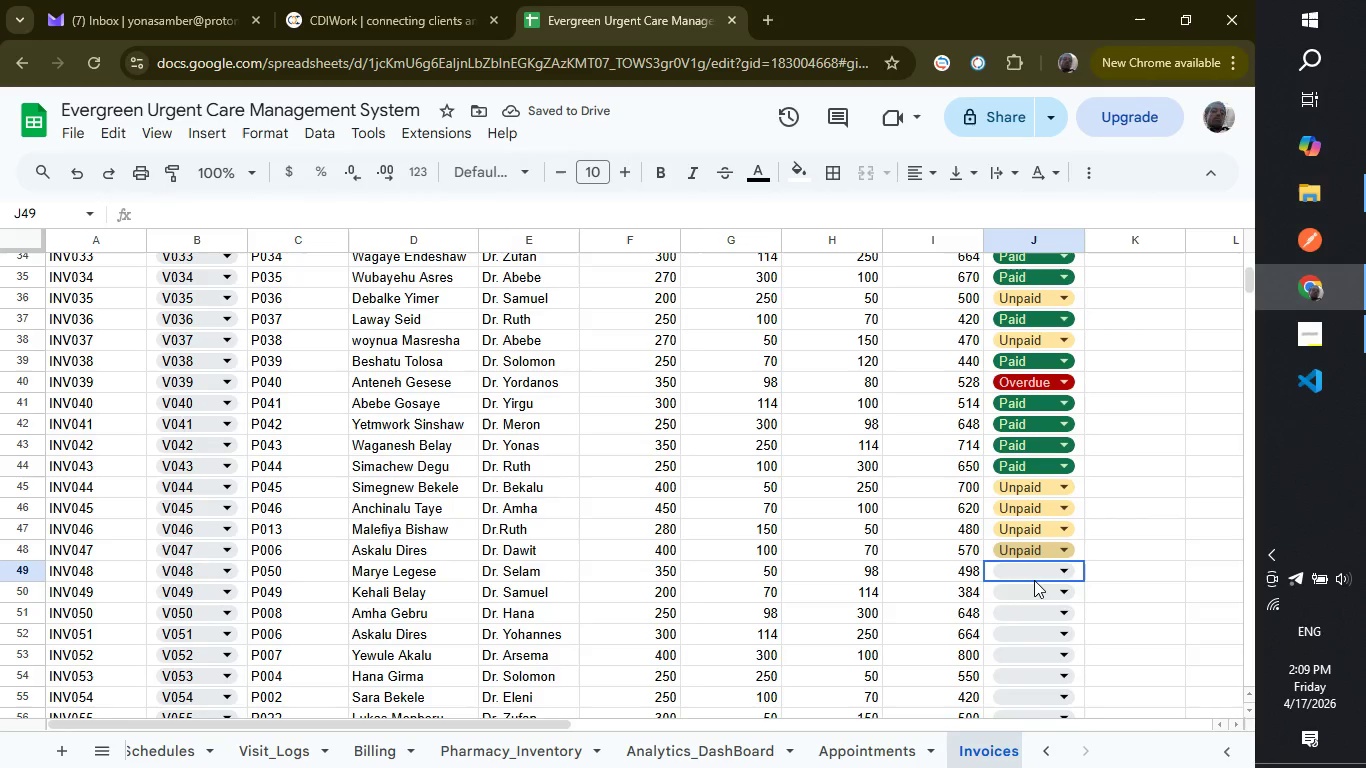 
left_click([1034, 580])
 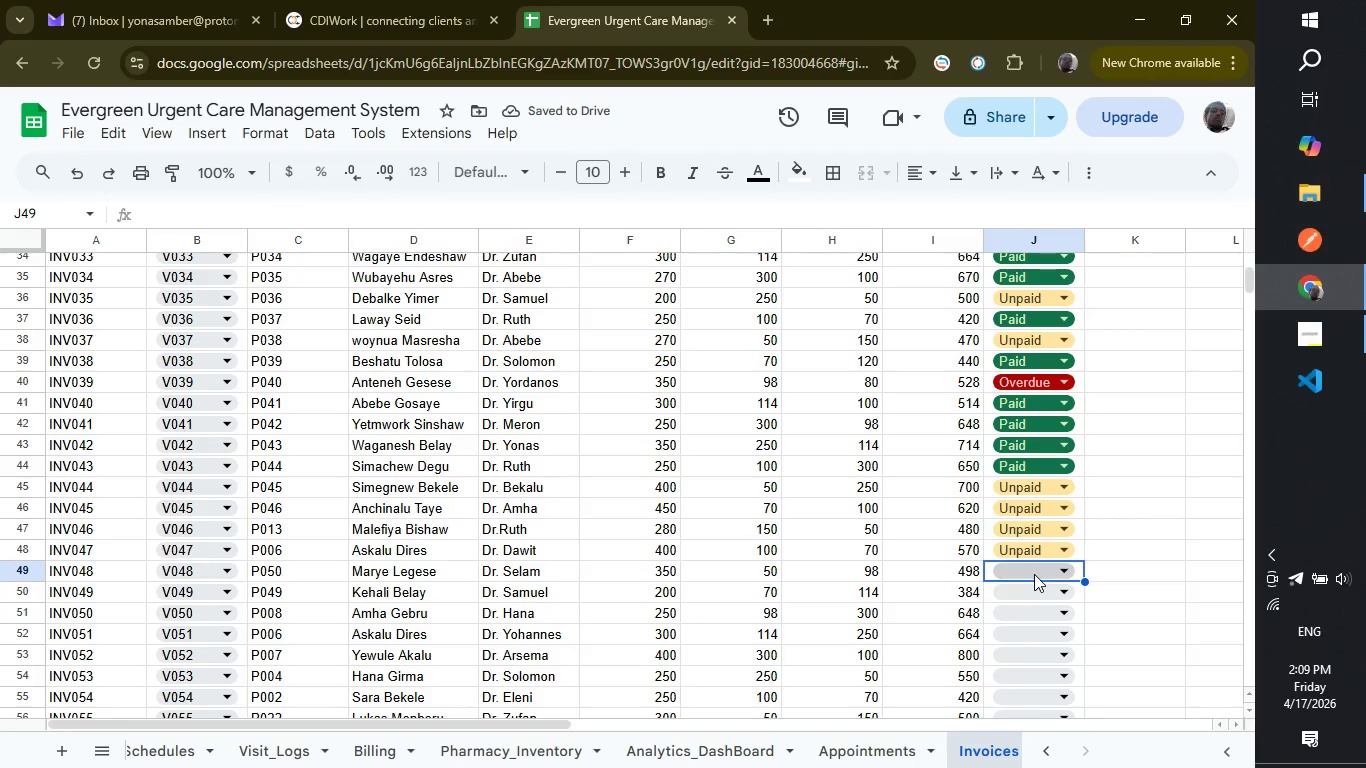 
left_click([1034, 574])
 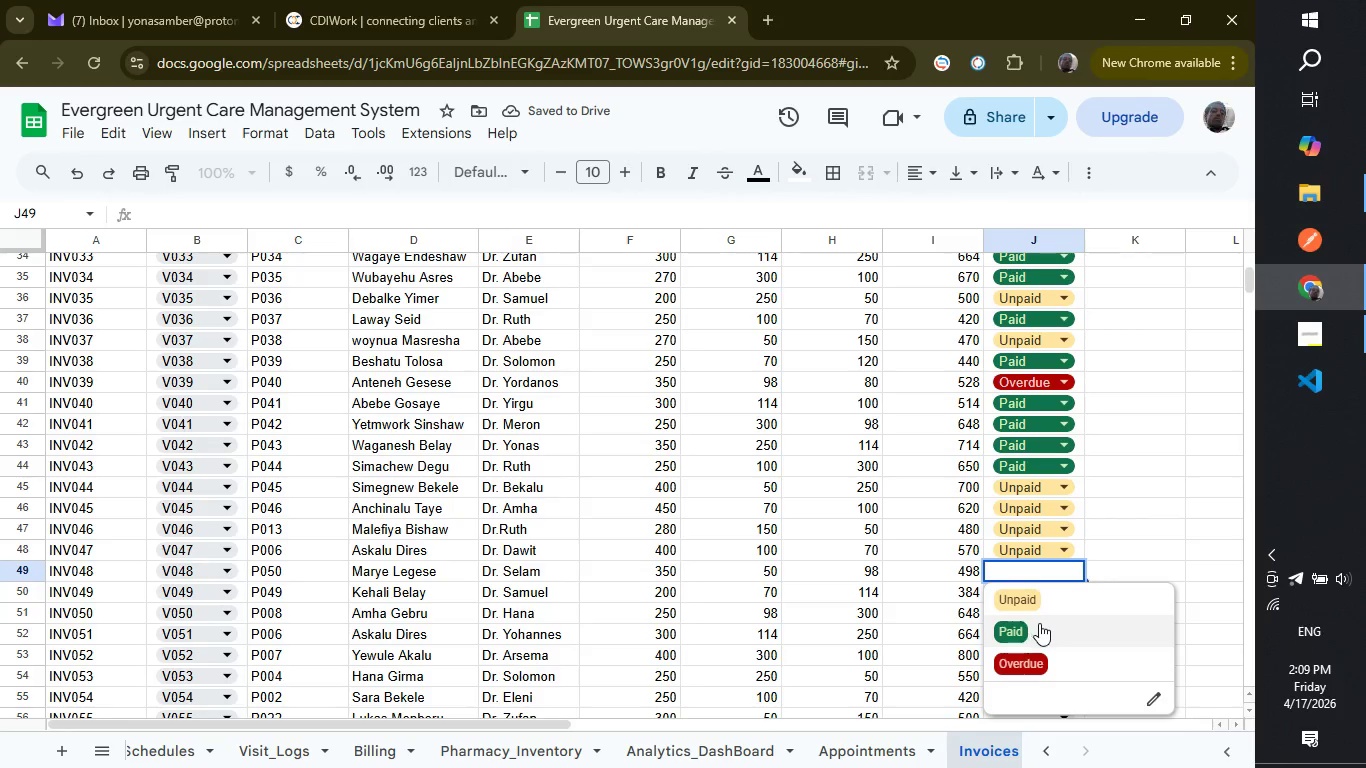 
left_click([1039, 623])
 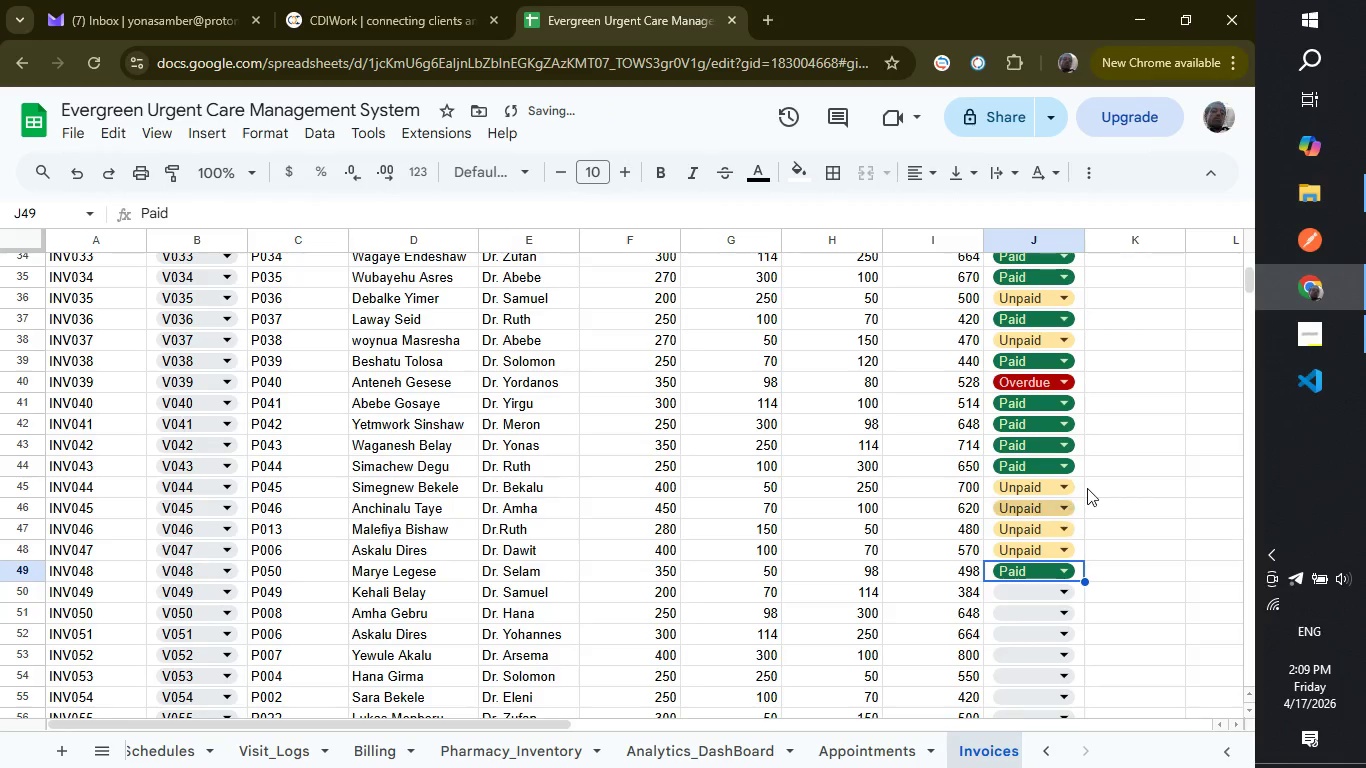 
scroll: coordinate [1095, 484], scroll_direction: down, amount: 2.0
 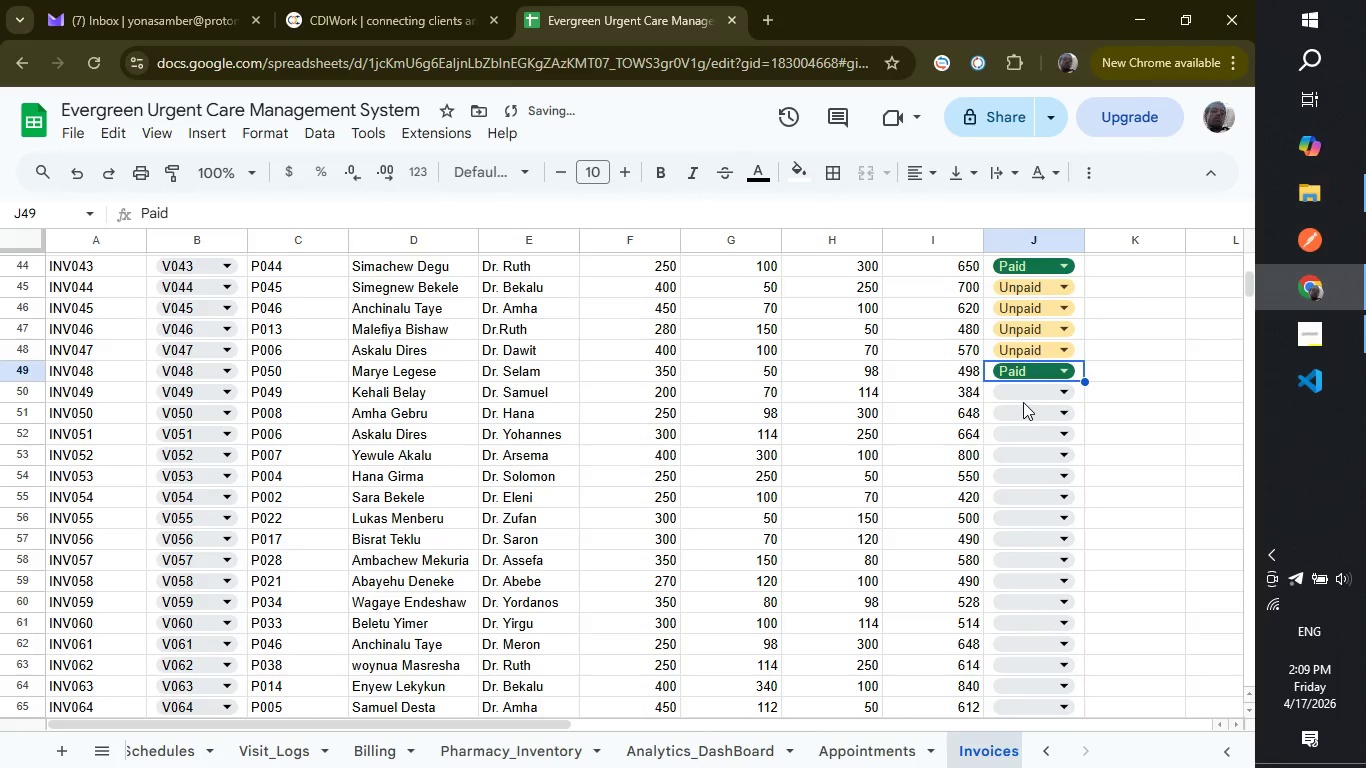 
left_click([1023, 402])
 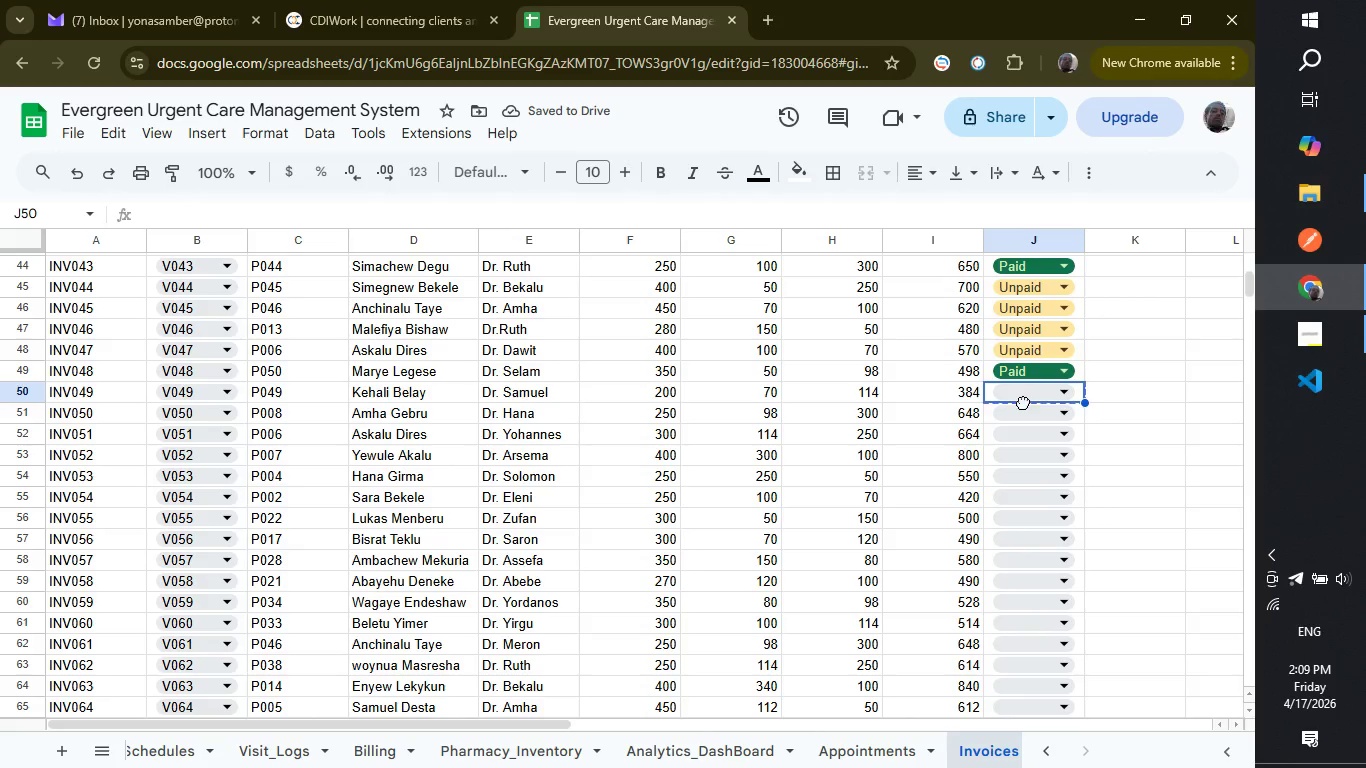 
left_click([1023, 402])
 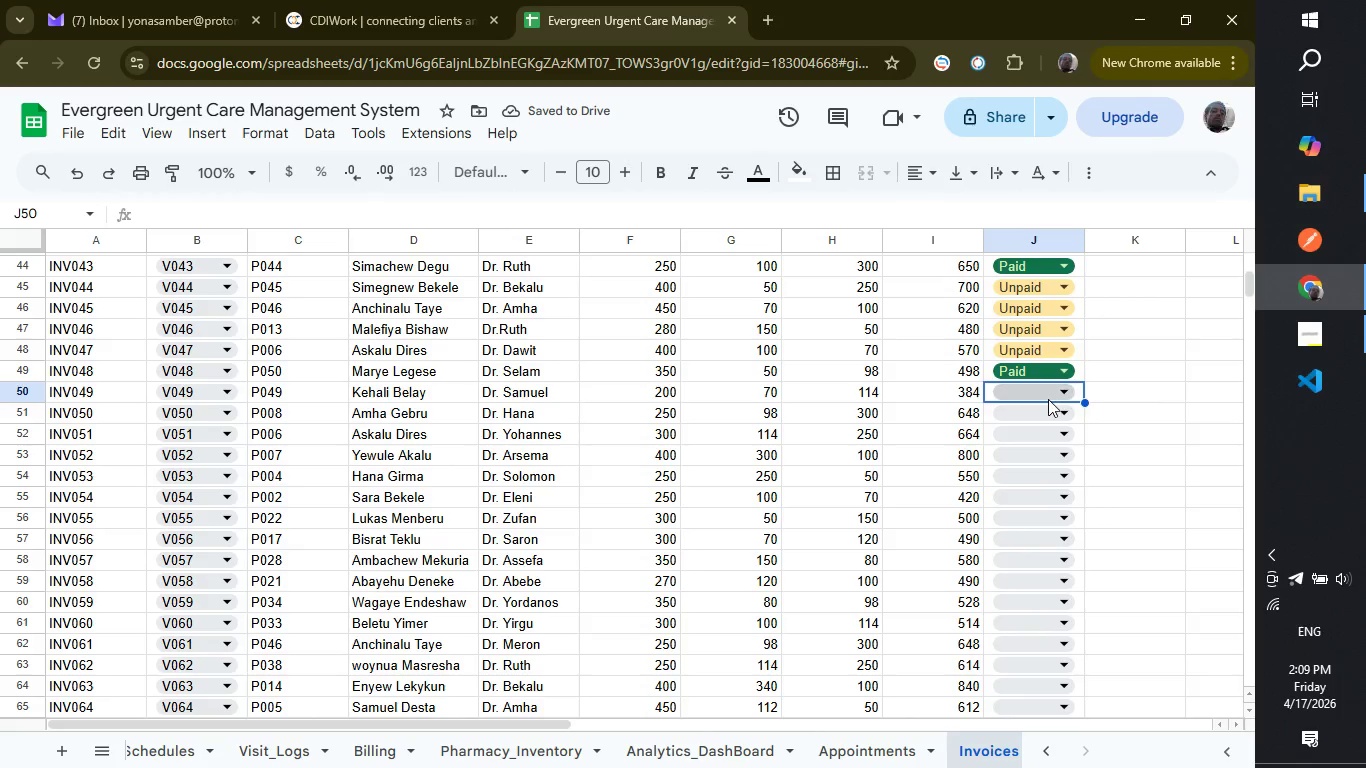 
left_click([1048, 399])
 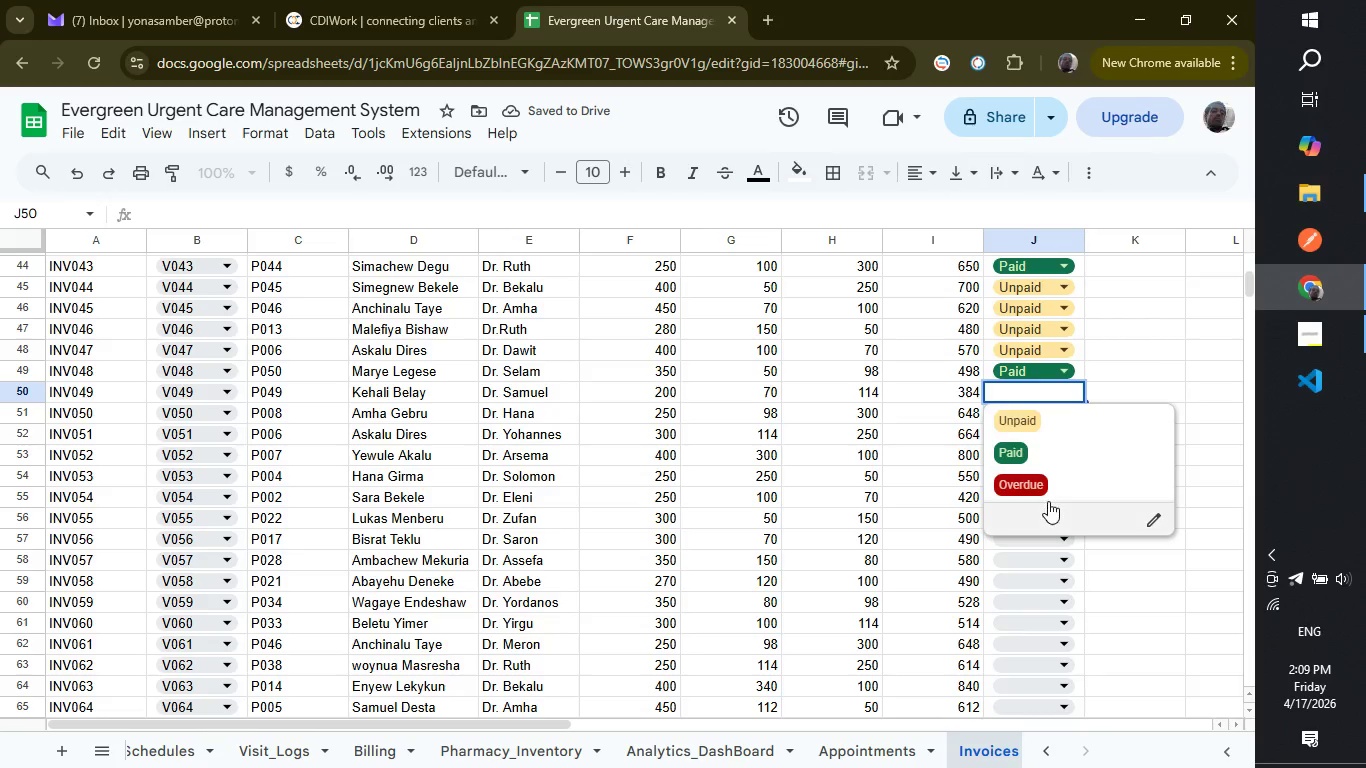 
left_click([1048, 501])
 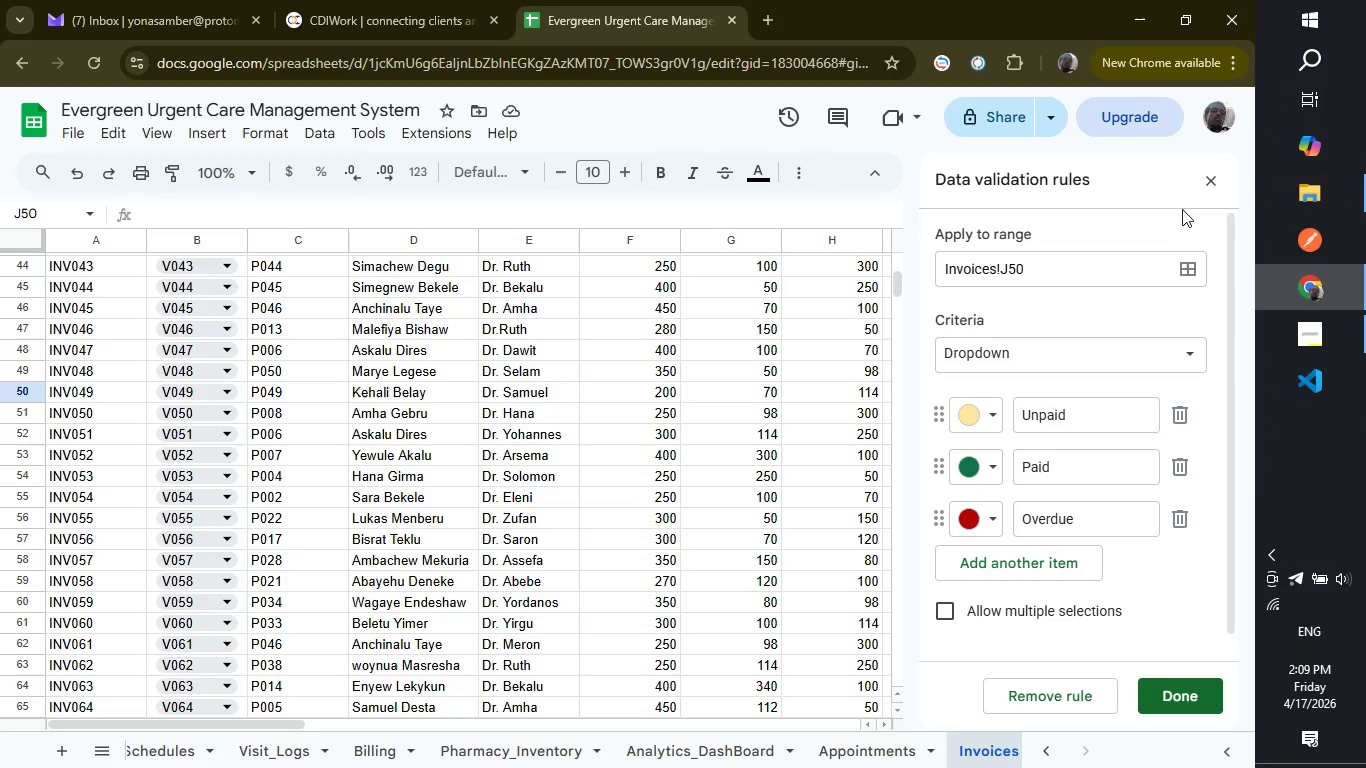 
left_click([1207, 189])
 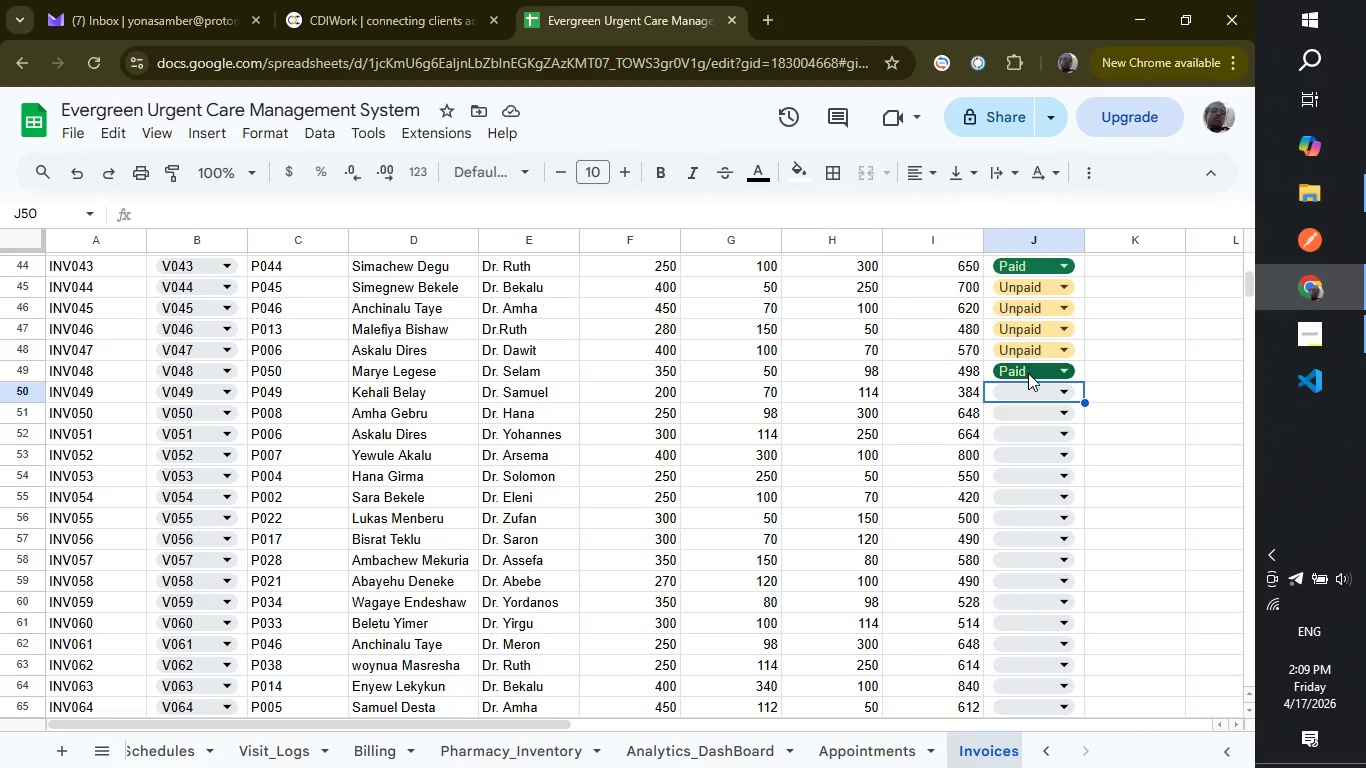 
left_click([1029, 391])
 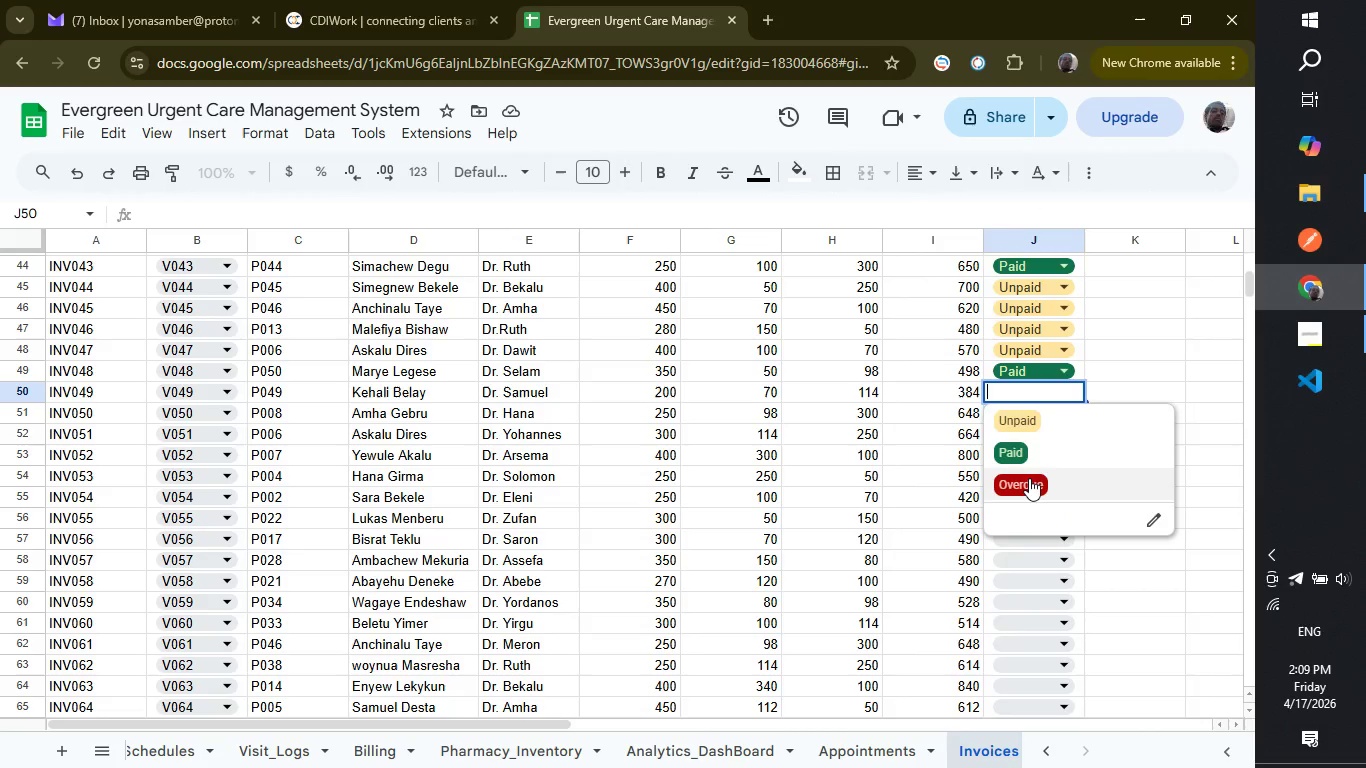 
left_click([1029, 479])
 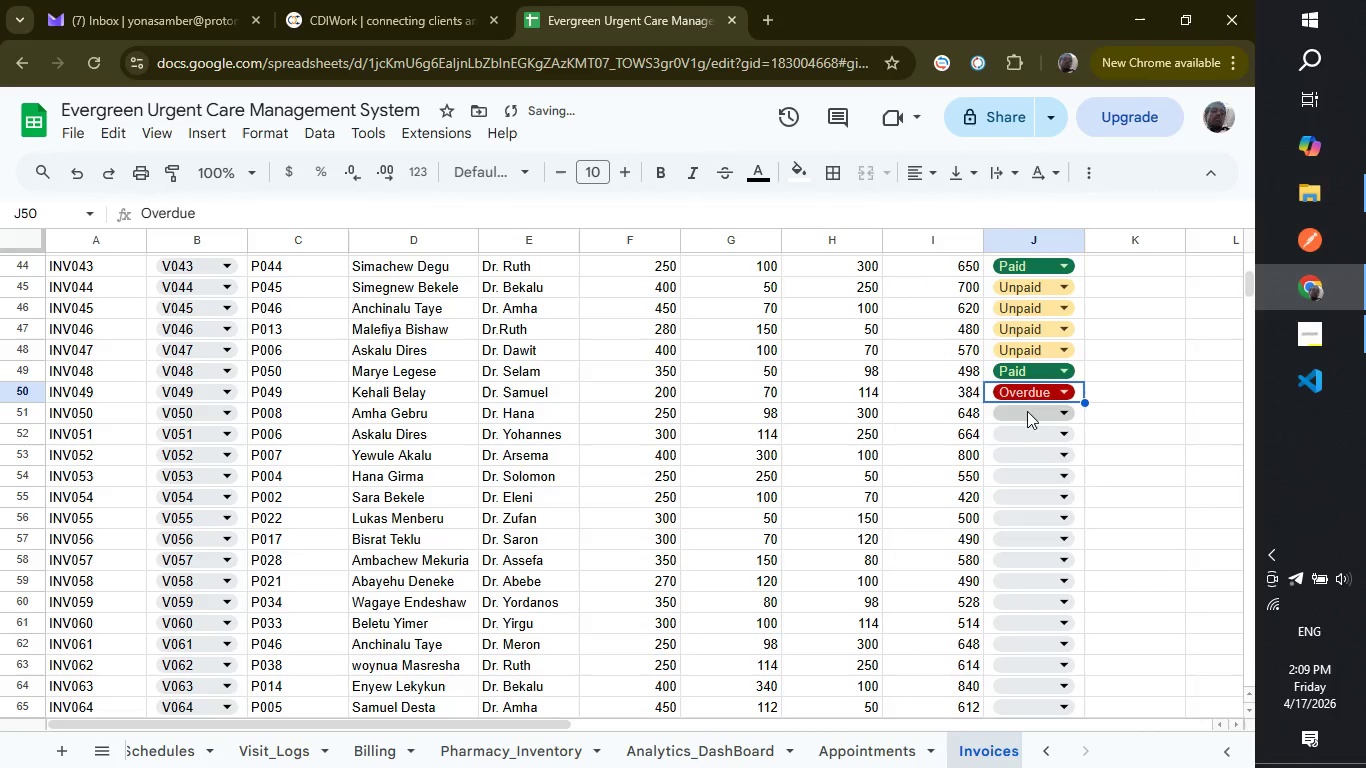 
left_click([1029, 408])
 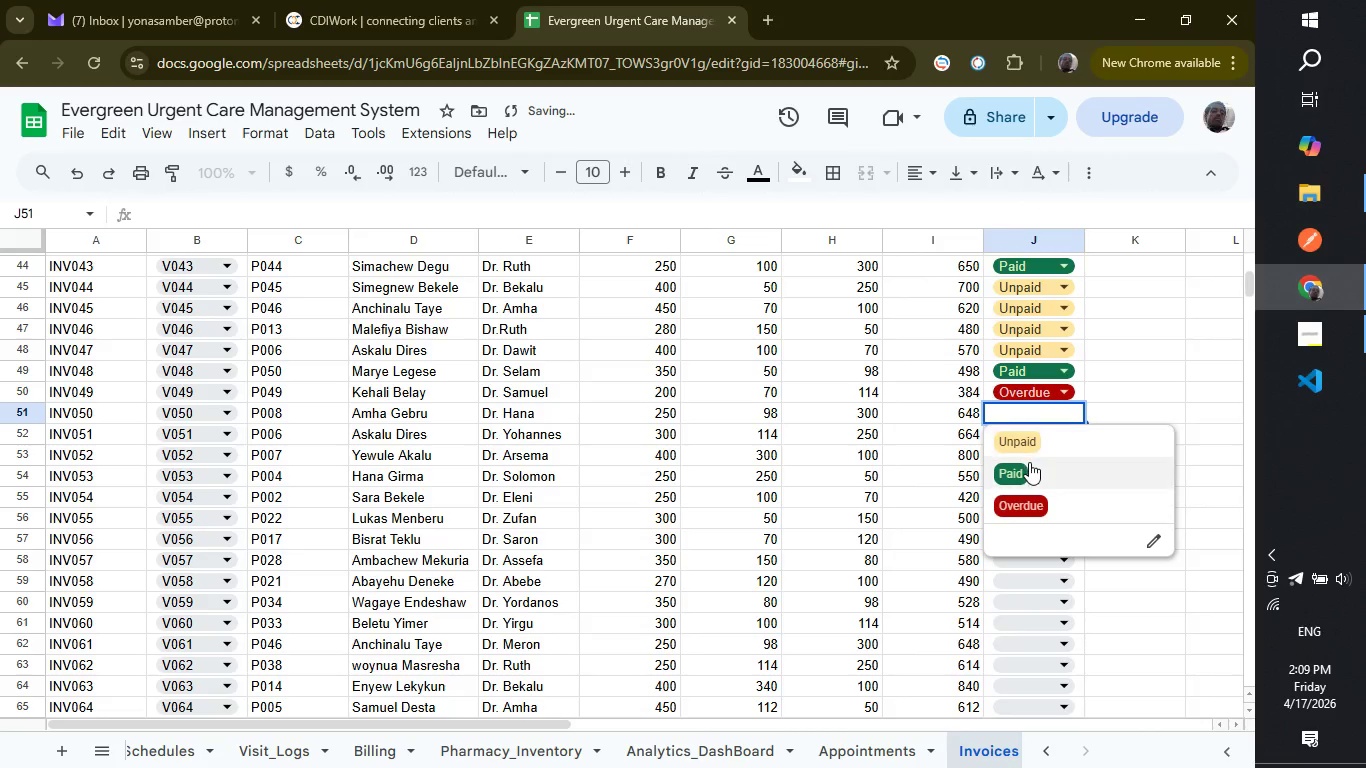 
left_click([1029, 462])
 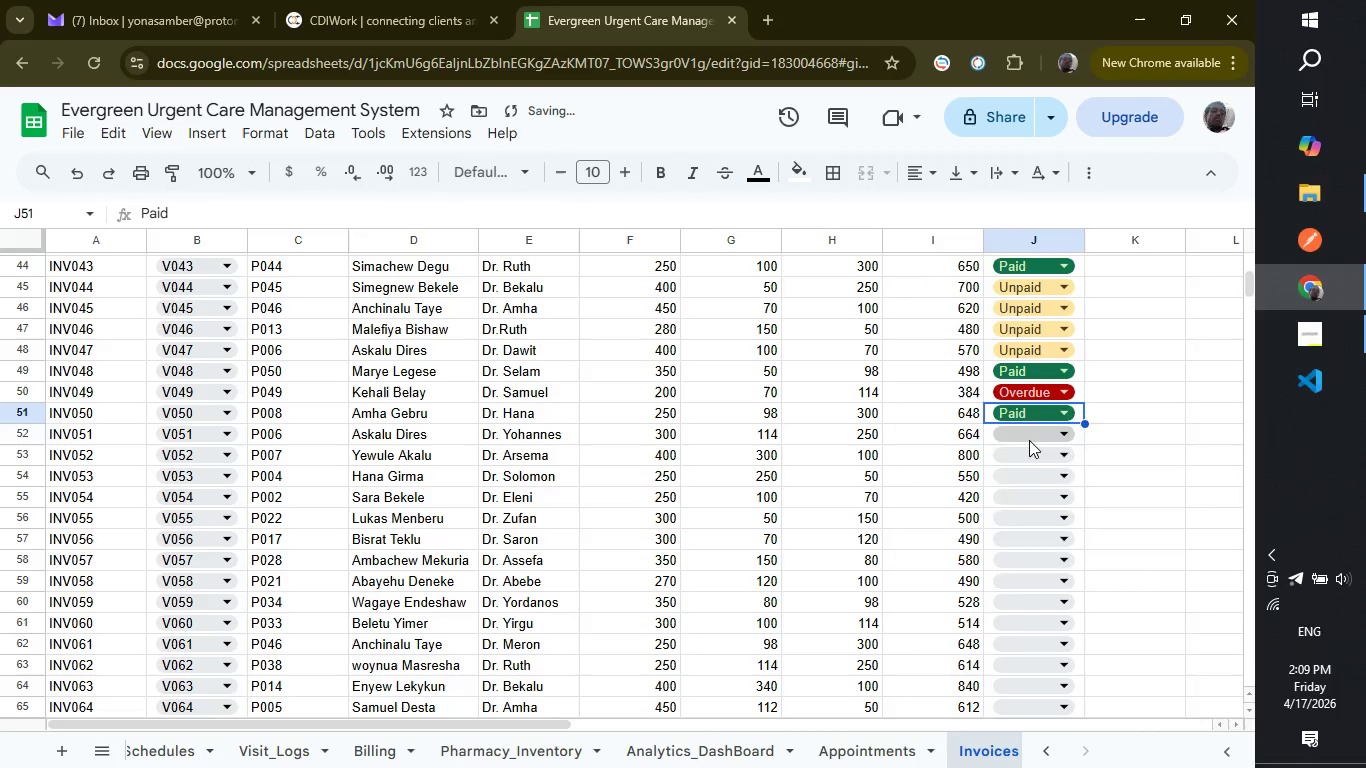 
left_click([1029, 440])
 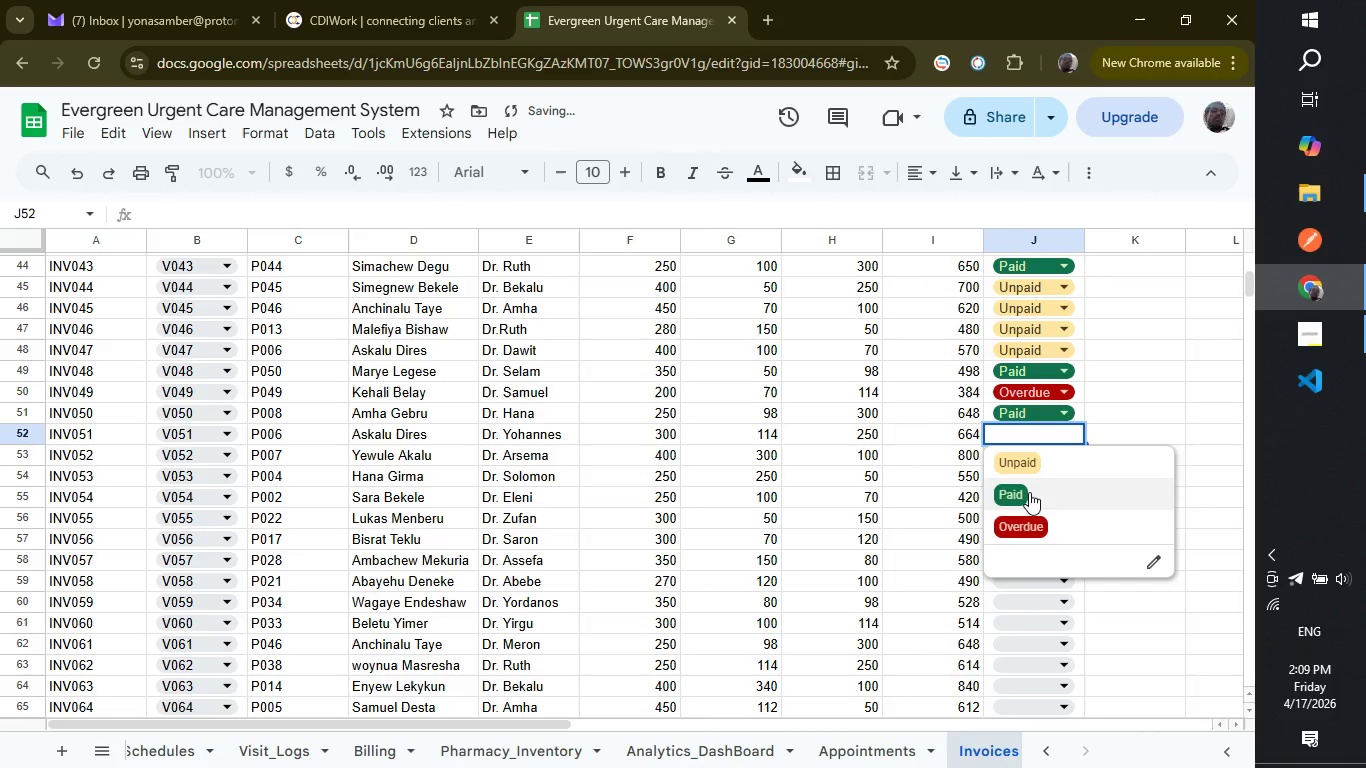 
left_click([1029, 492])
 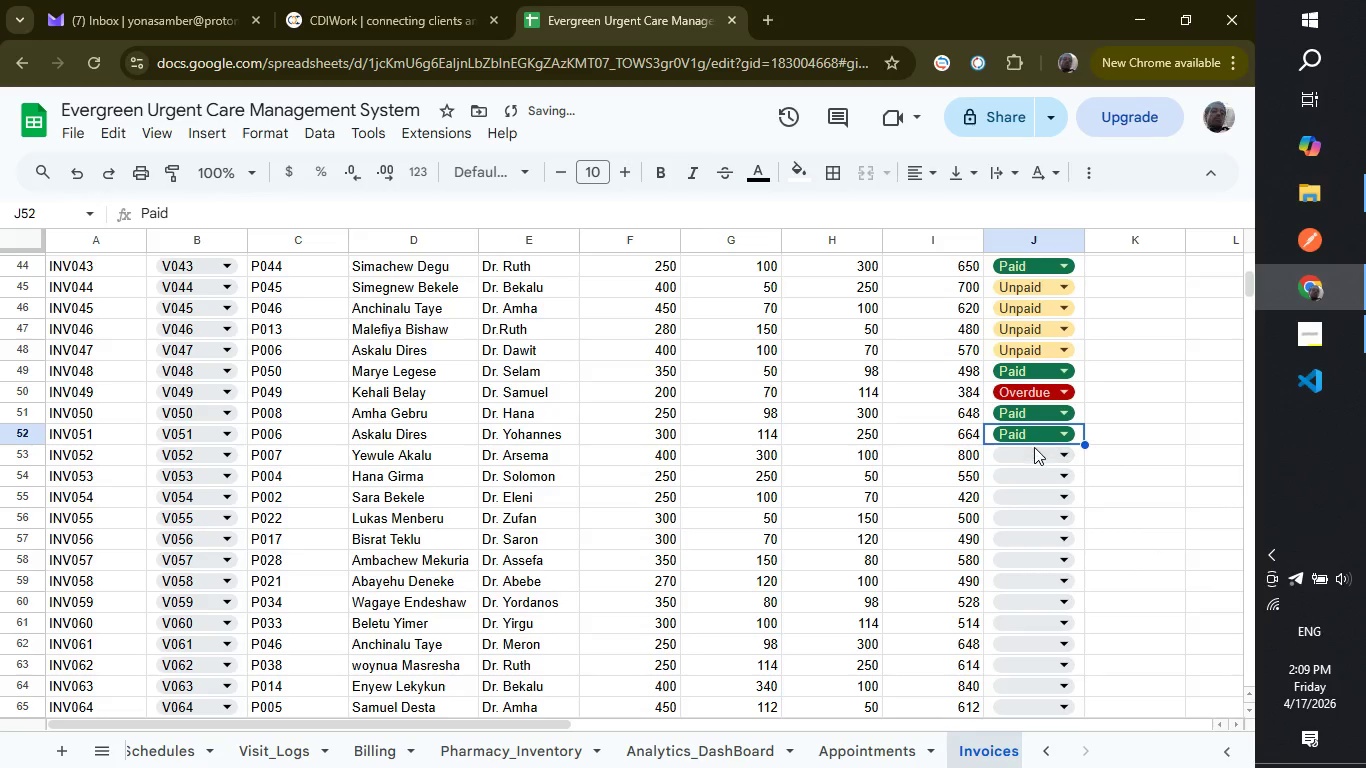 
left_click([1034, 447])
 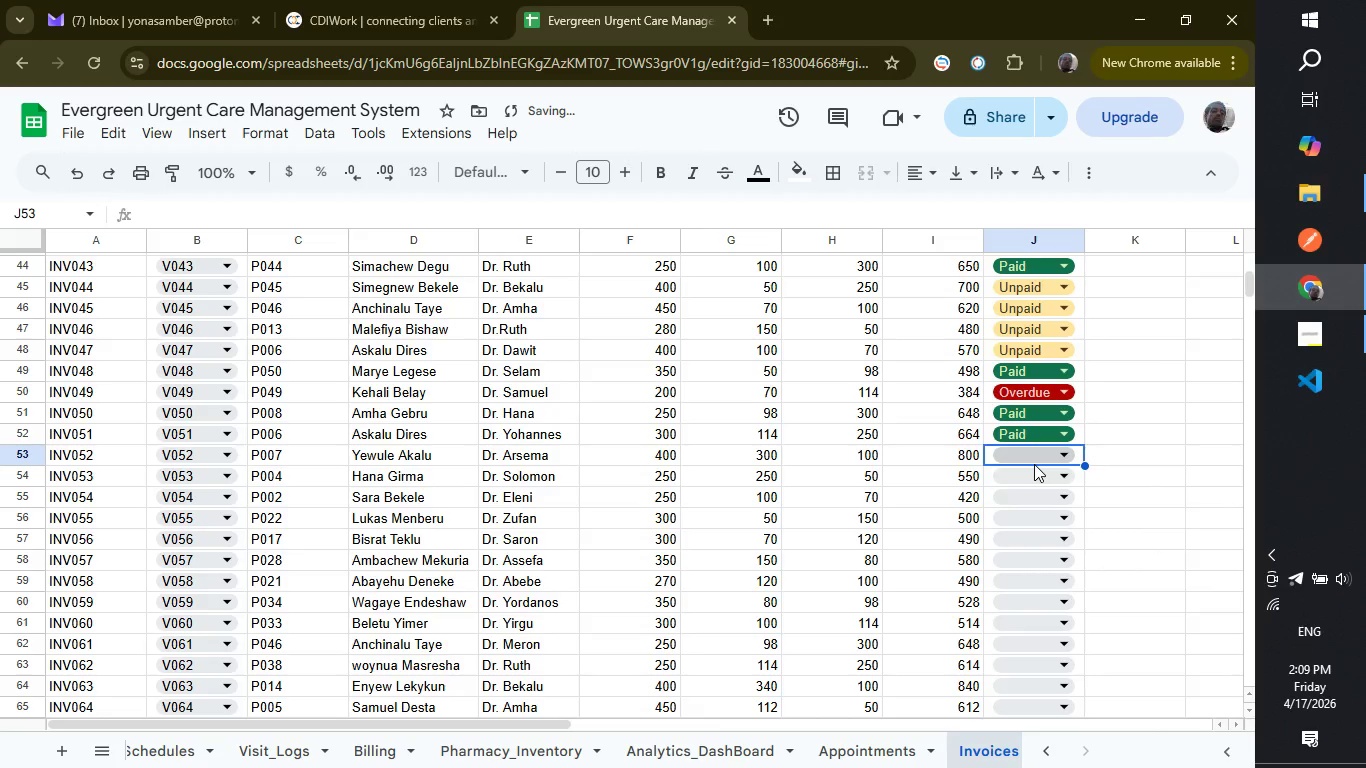 
left_click([1034, 464])
 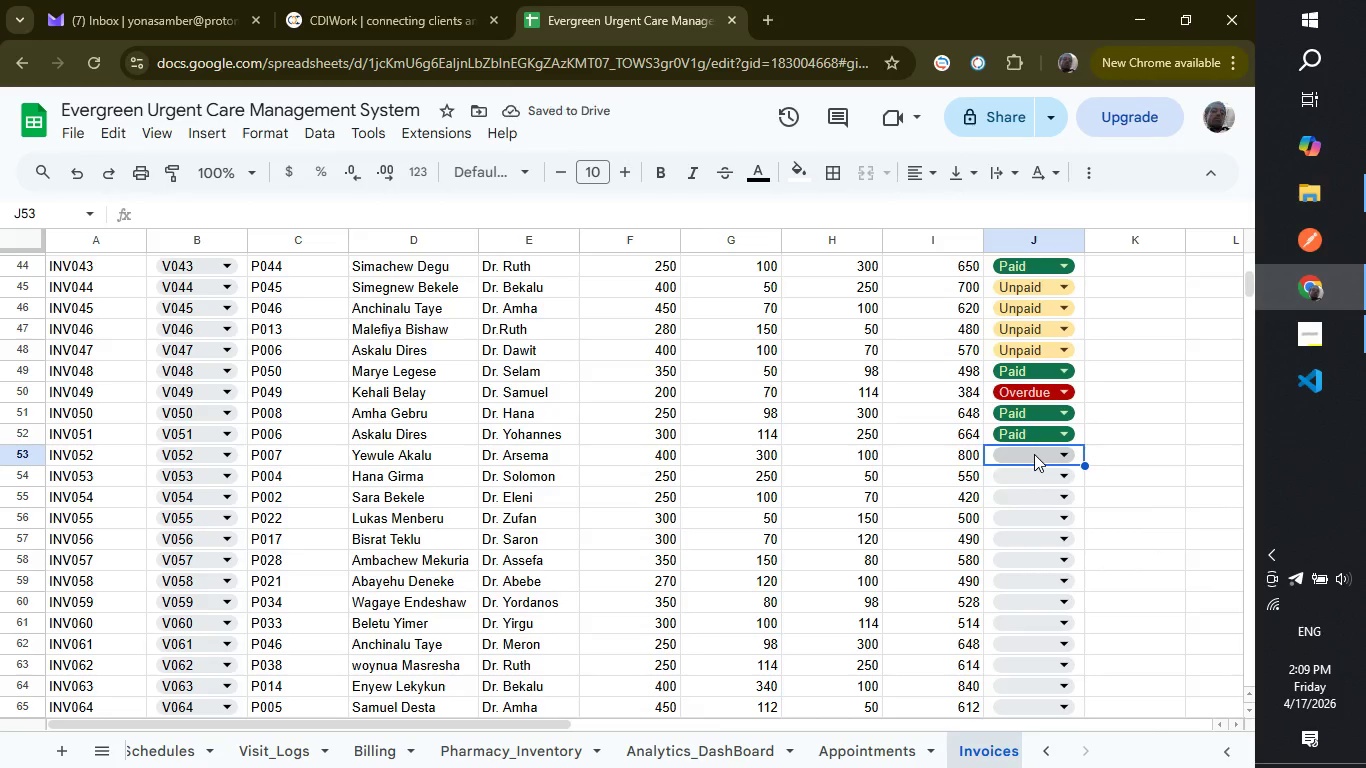 
left_click([1034, 454])
 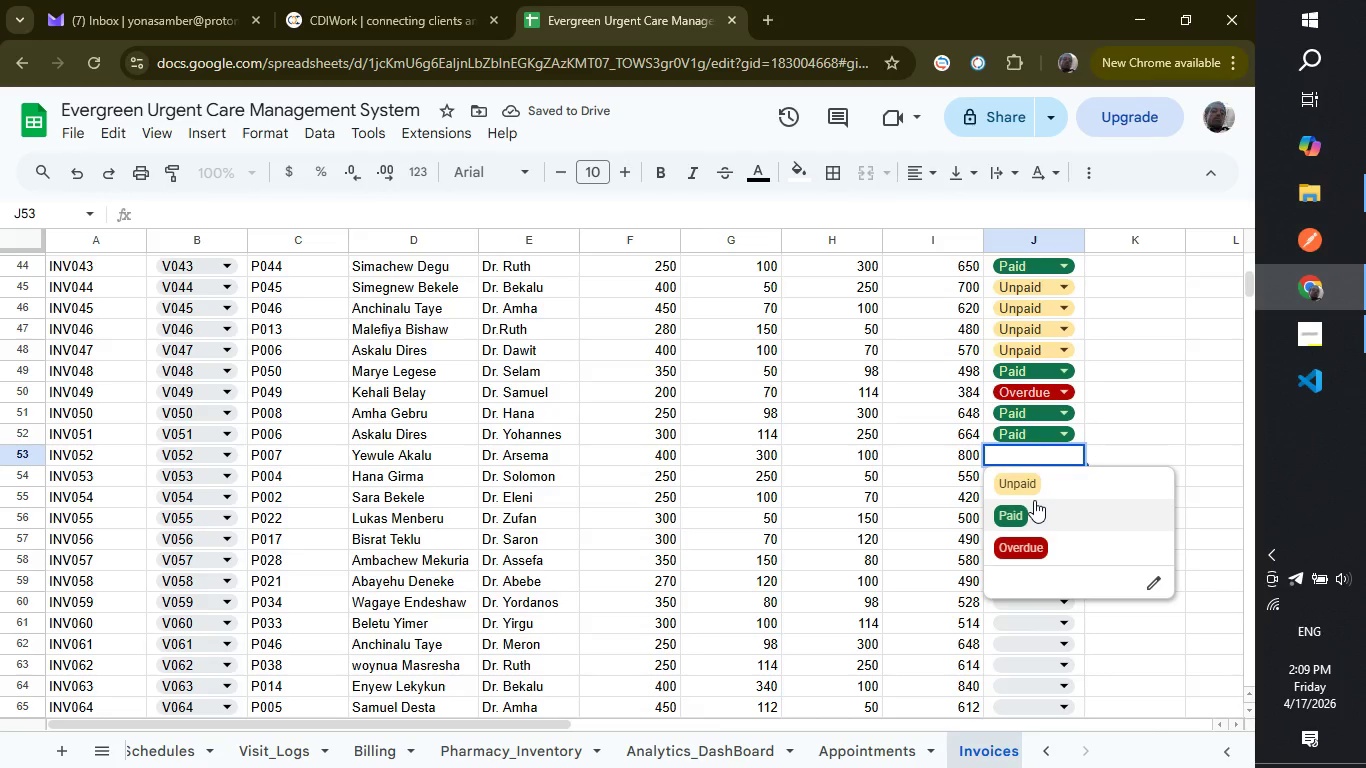 
left_click([1034, 500])
 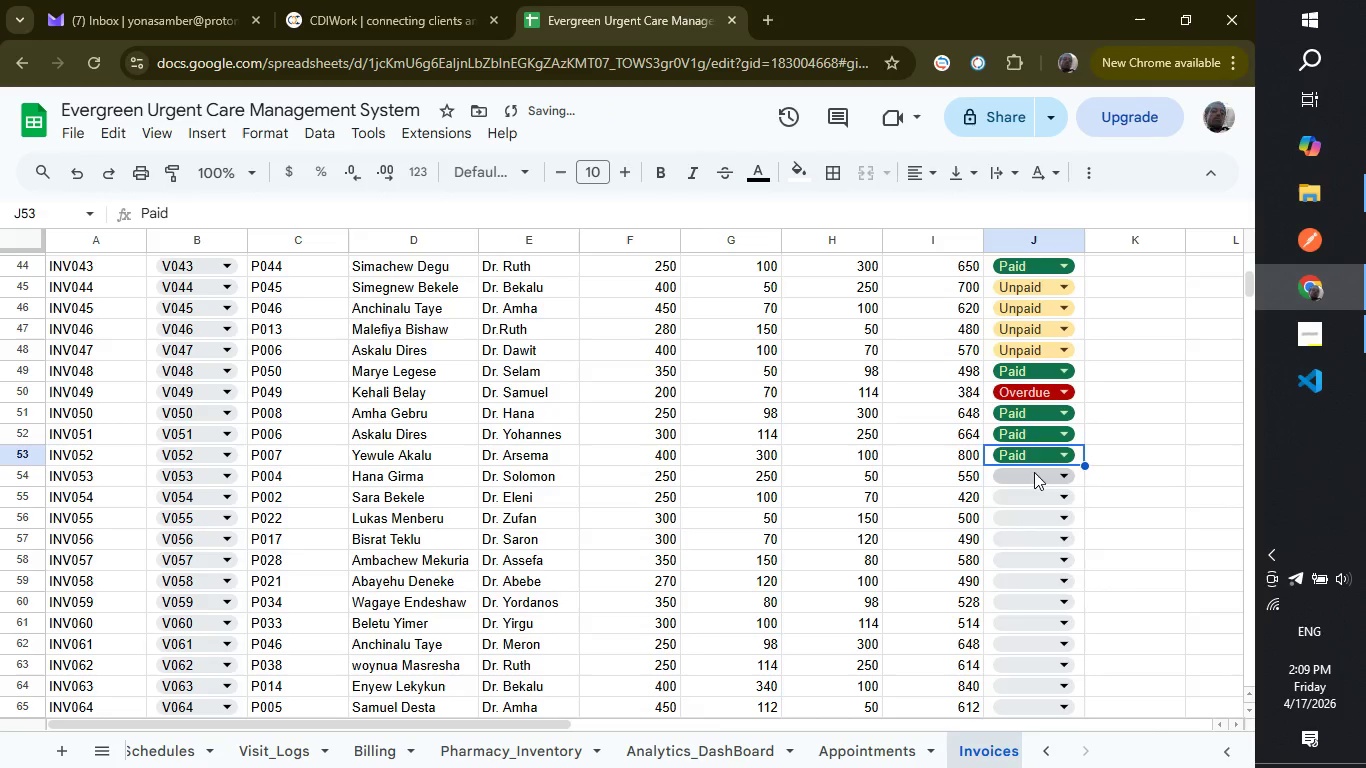 
left_click([1034, 472])
 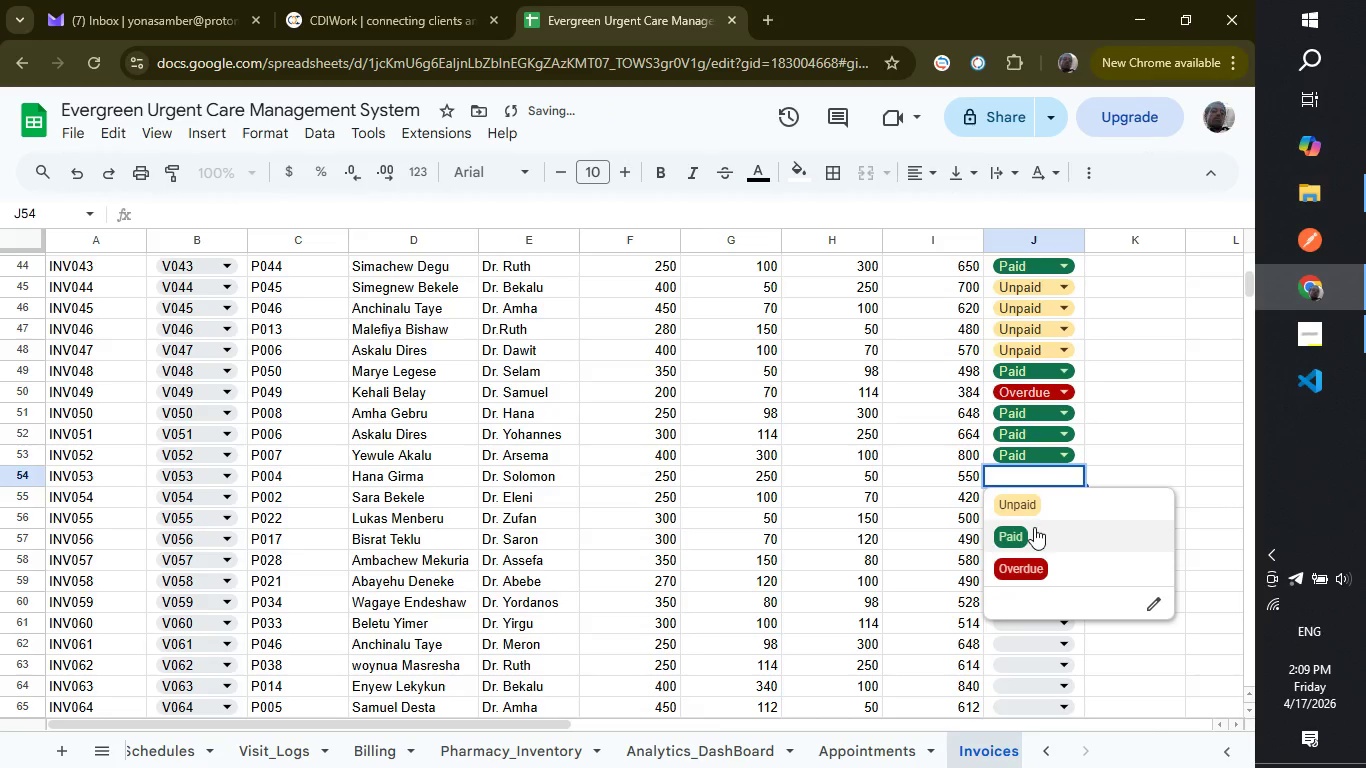 
left_click([1034, 527])
 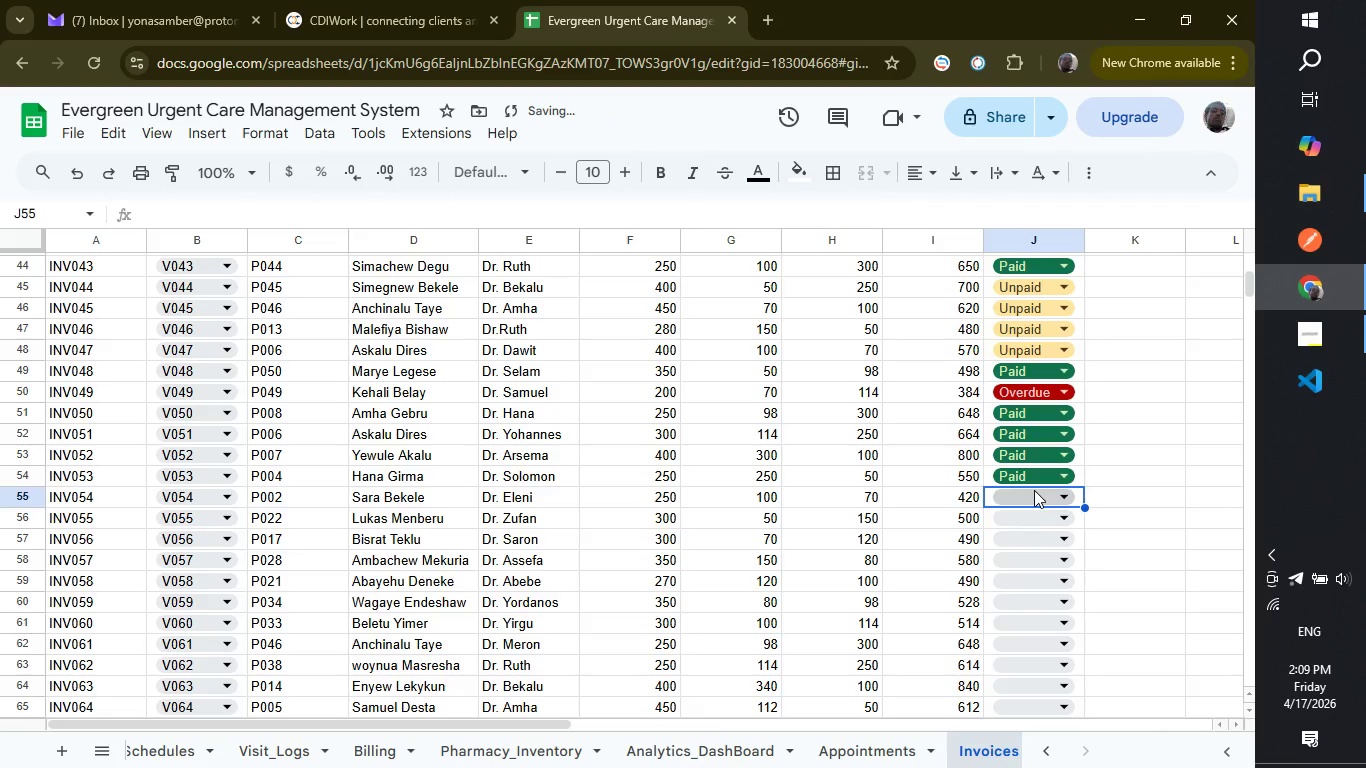 
double_click([1034, 499])
 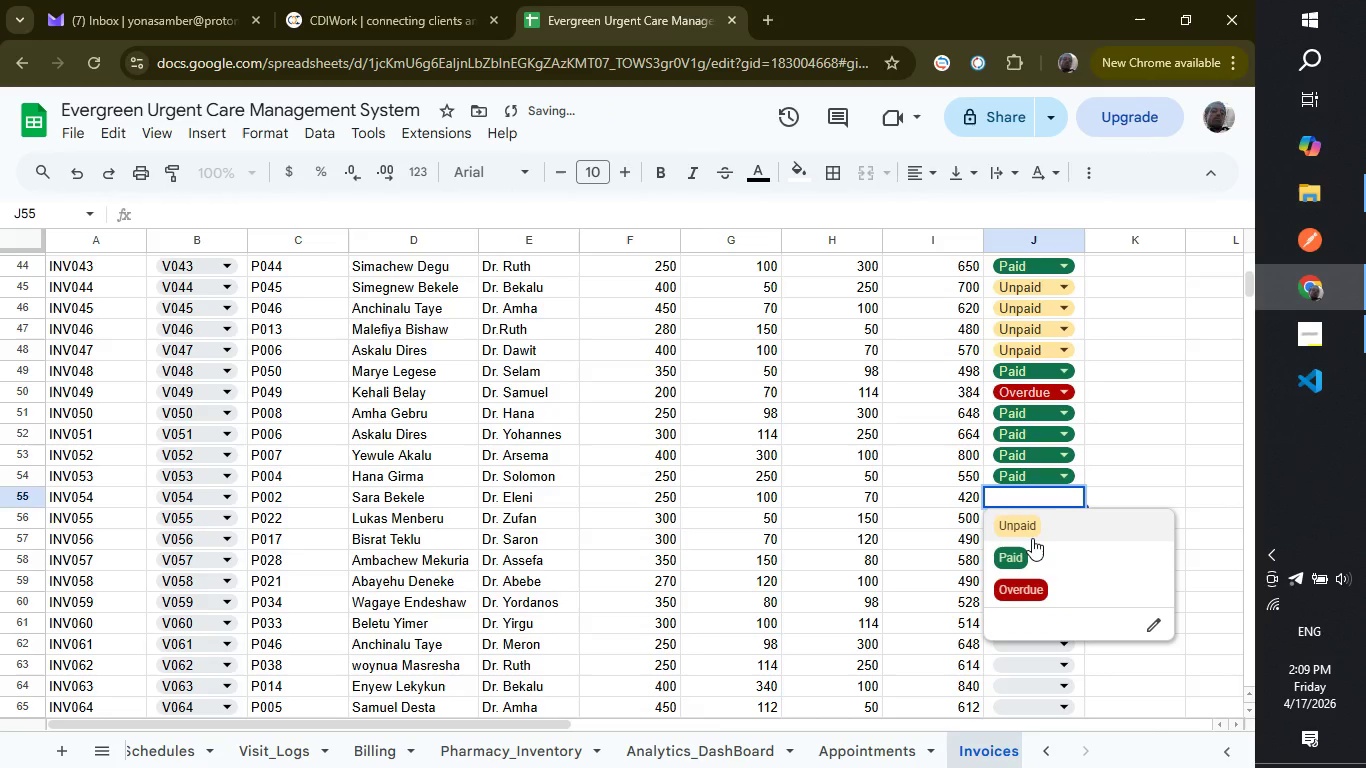 
left_click([1032, 538])
 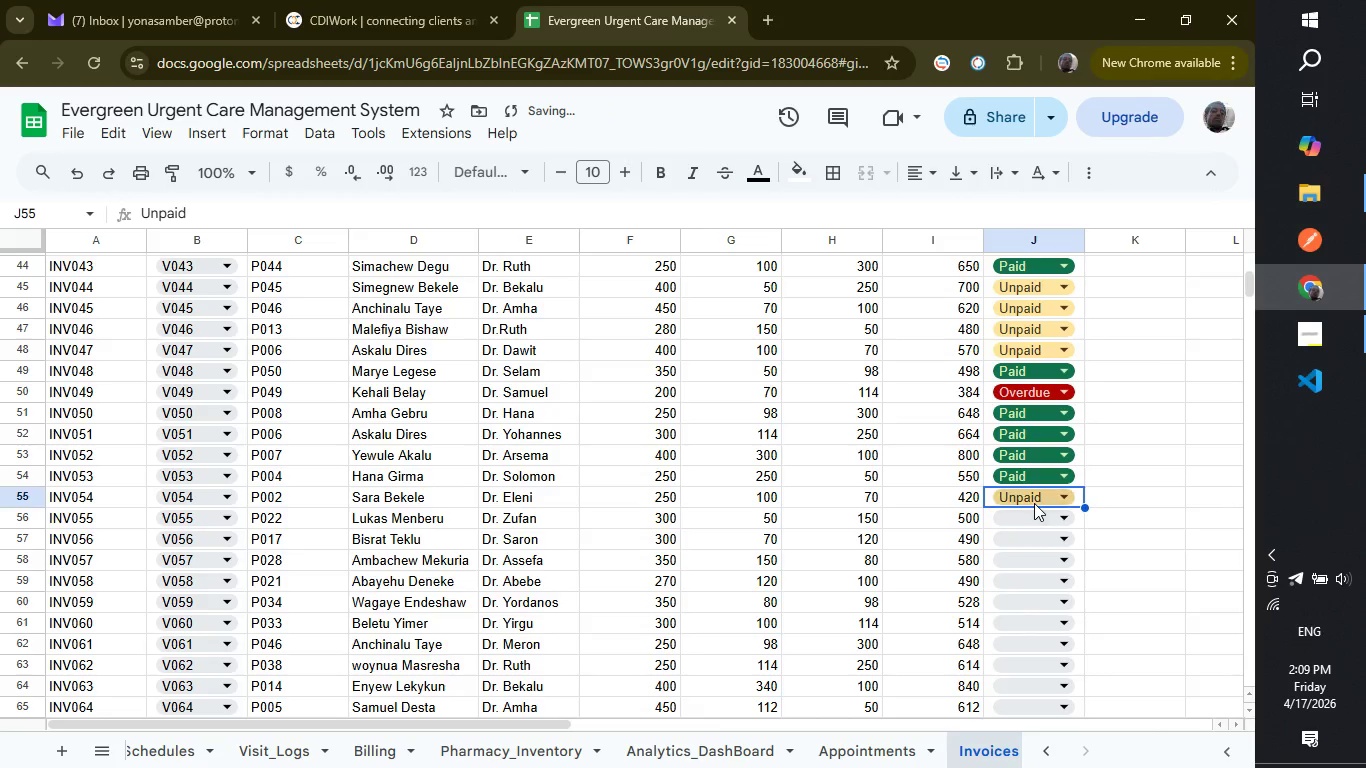 
left_click([1034, 503])
 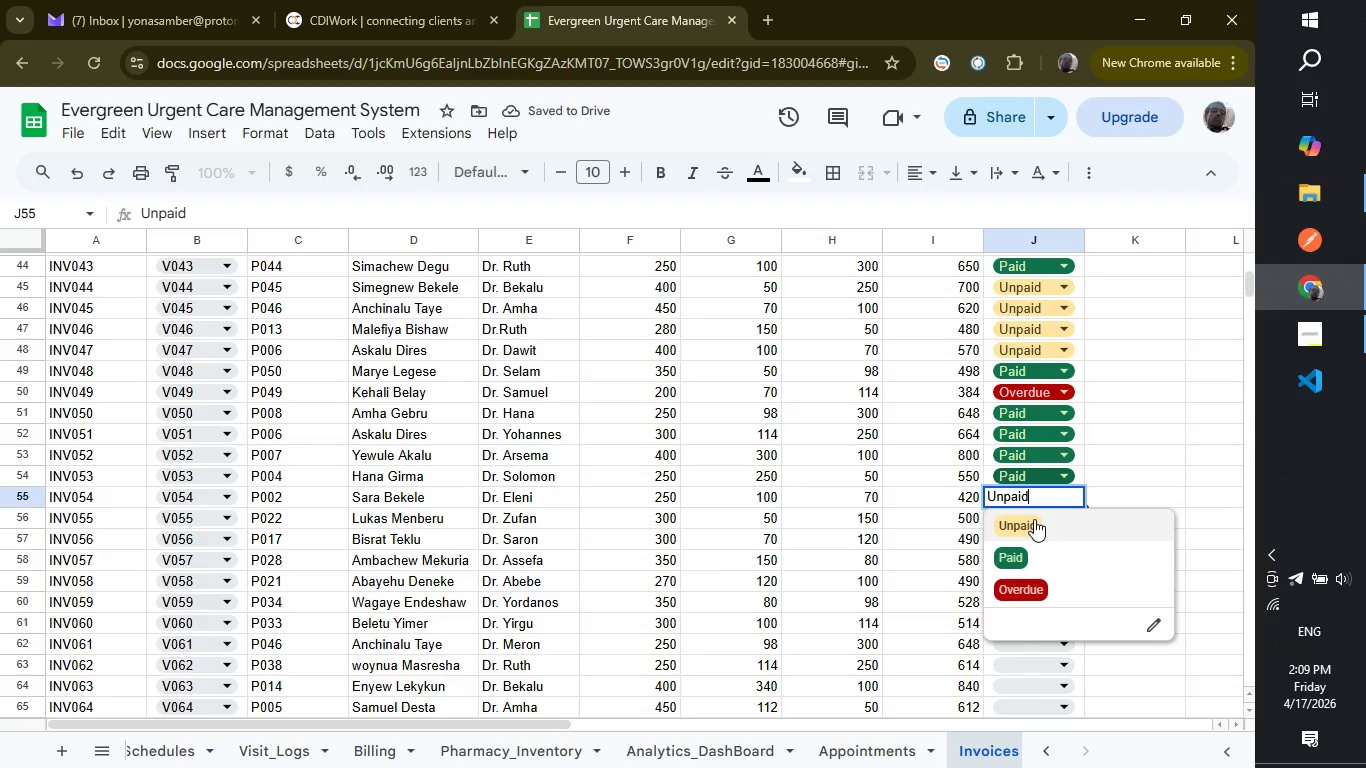 
left_click([1034, 519])
 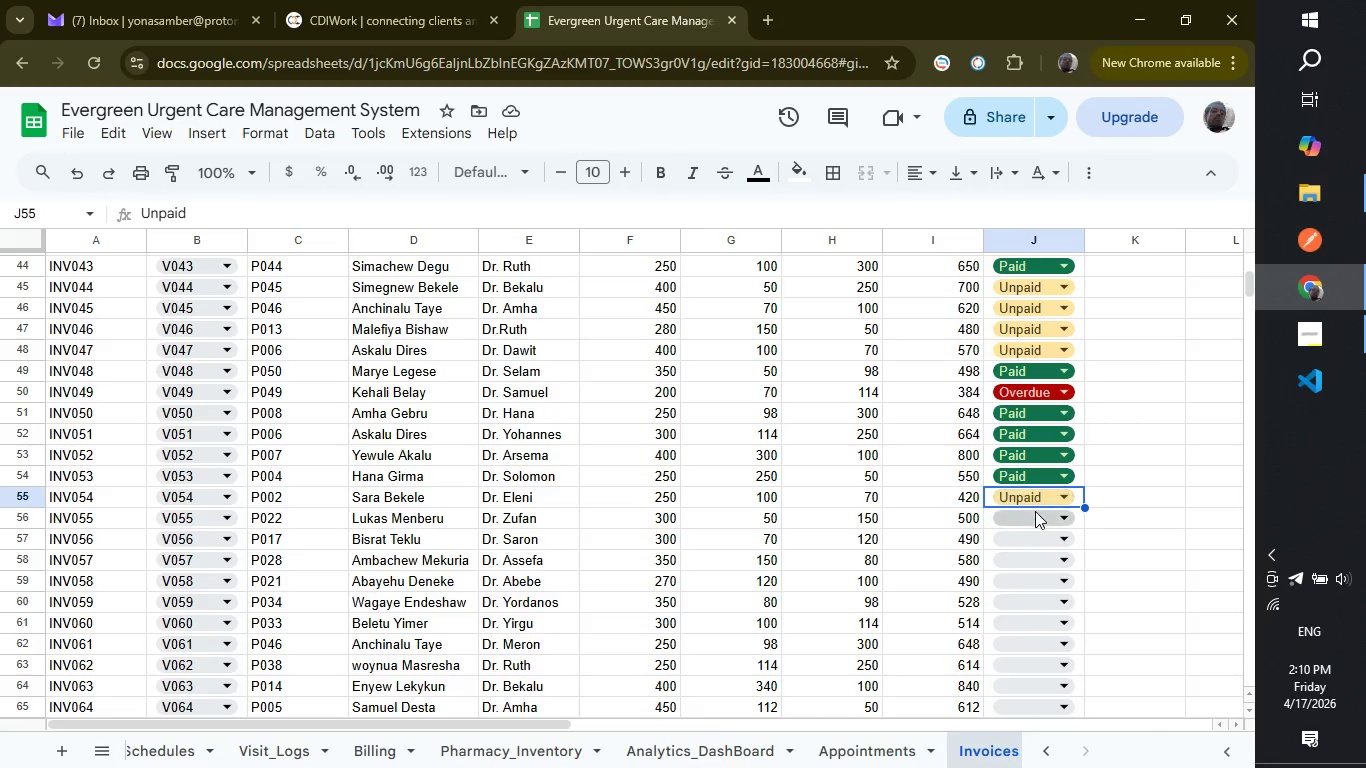 
left_click([1035, 511])
 